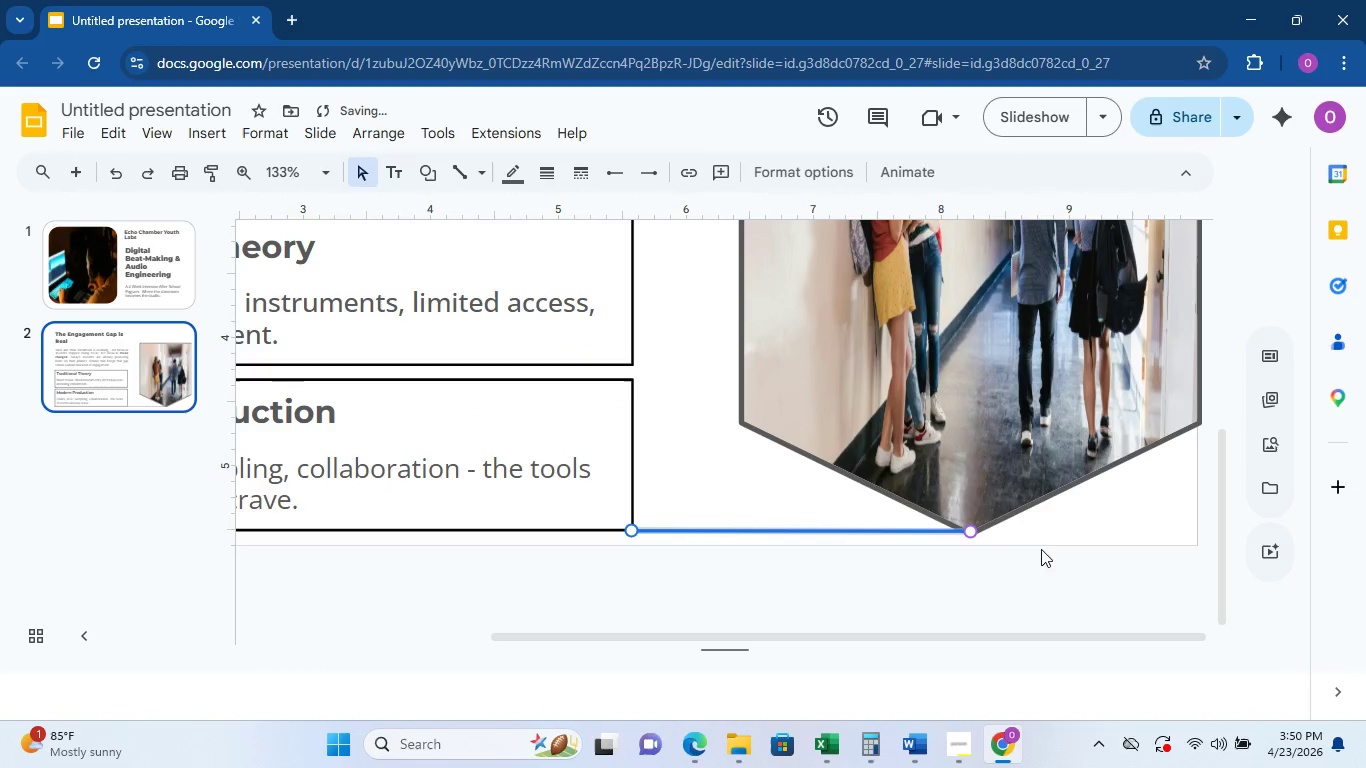 
left_click([1058, 559])
 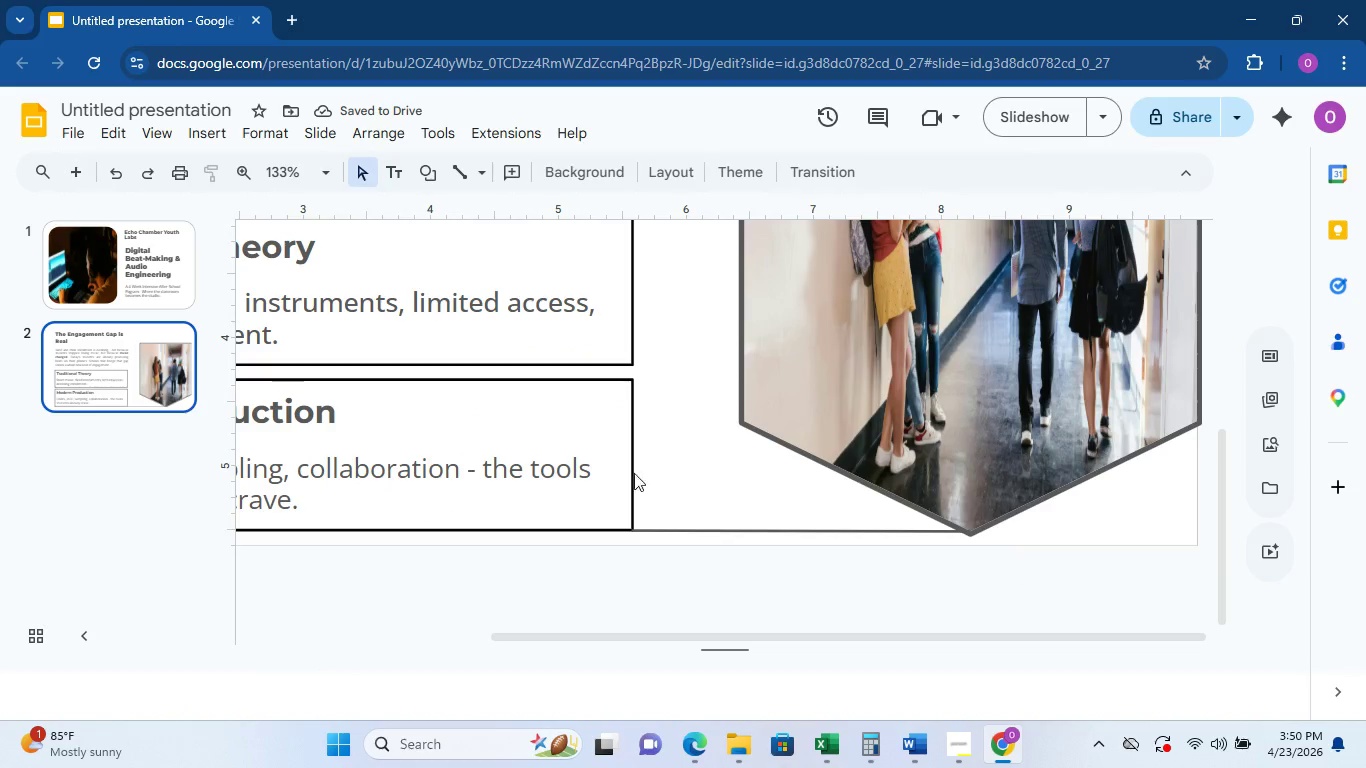 
left_click([630, 436])
 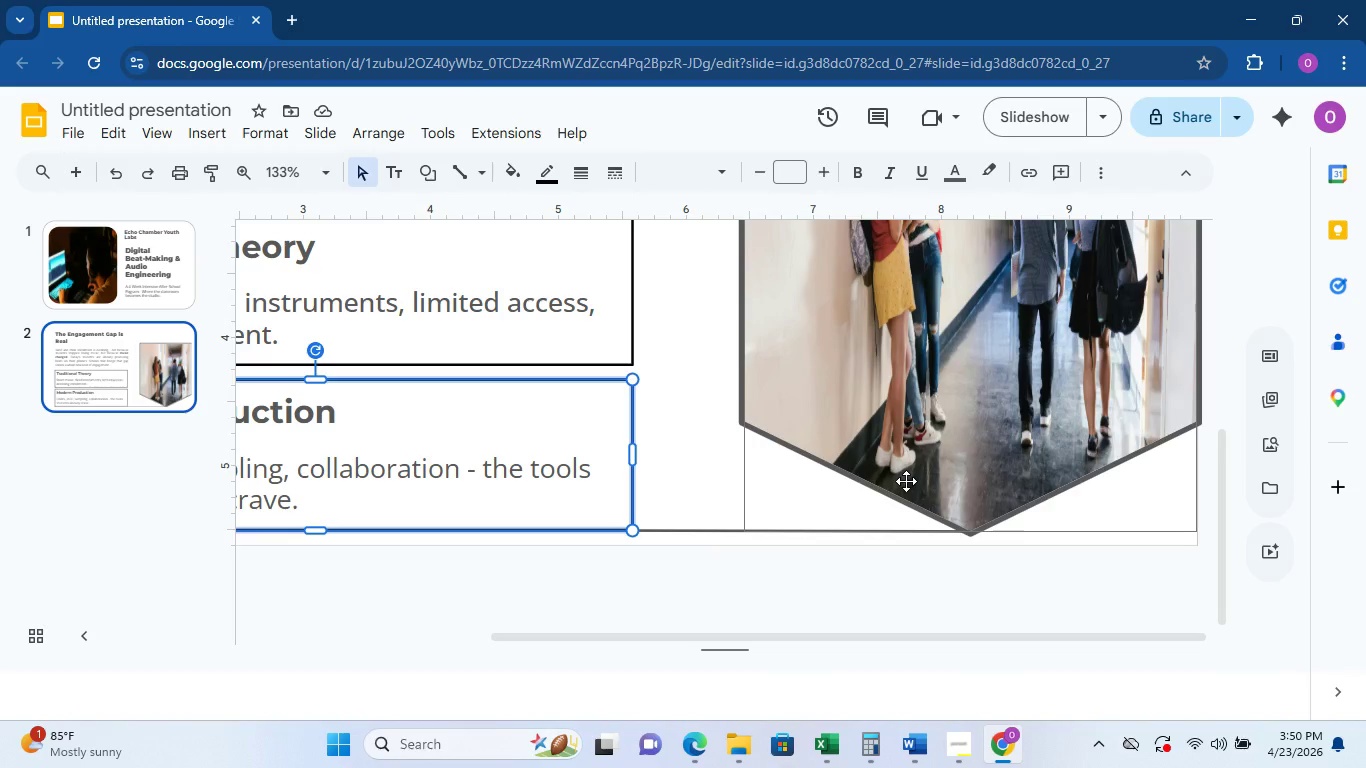 
left_click([770, 524])
 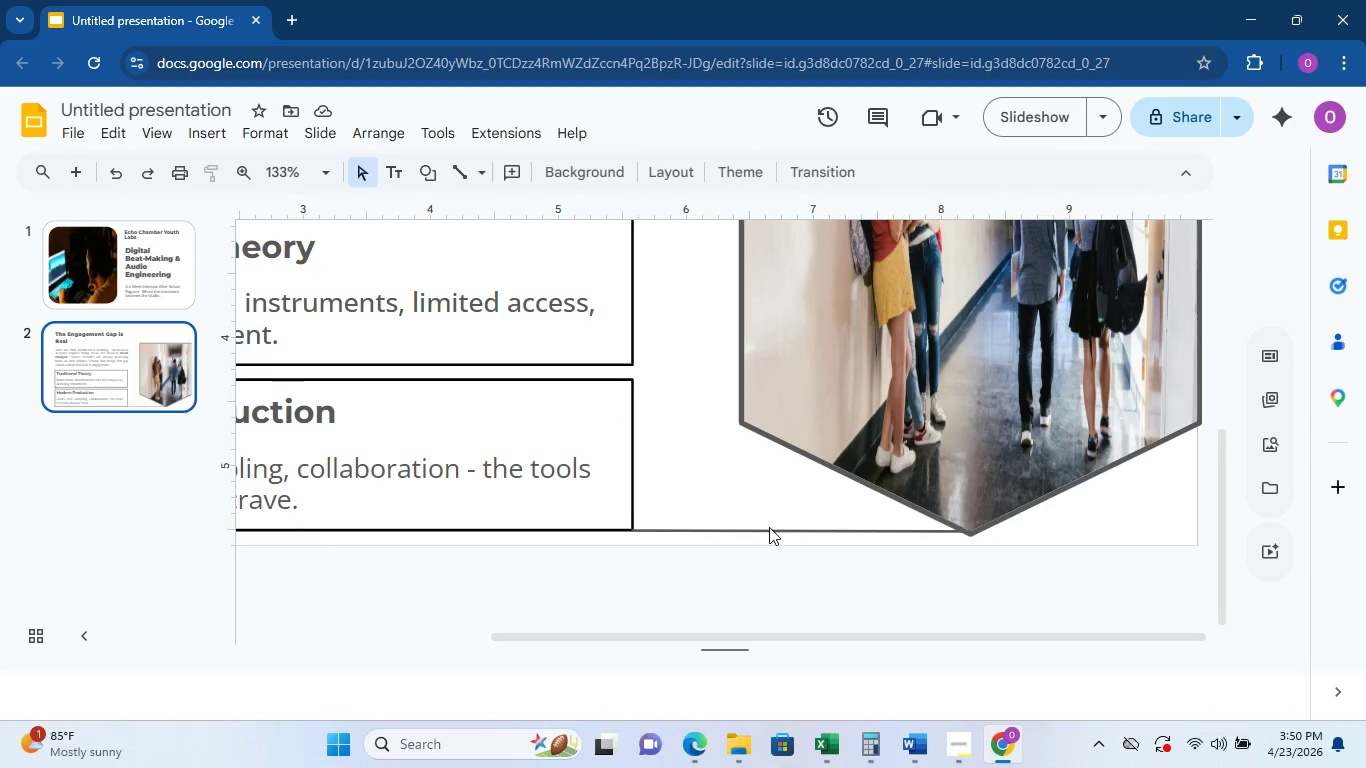 
left_click([769, 527])
 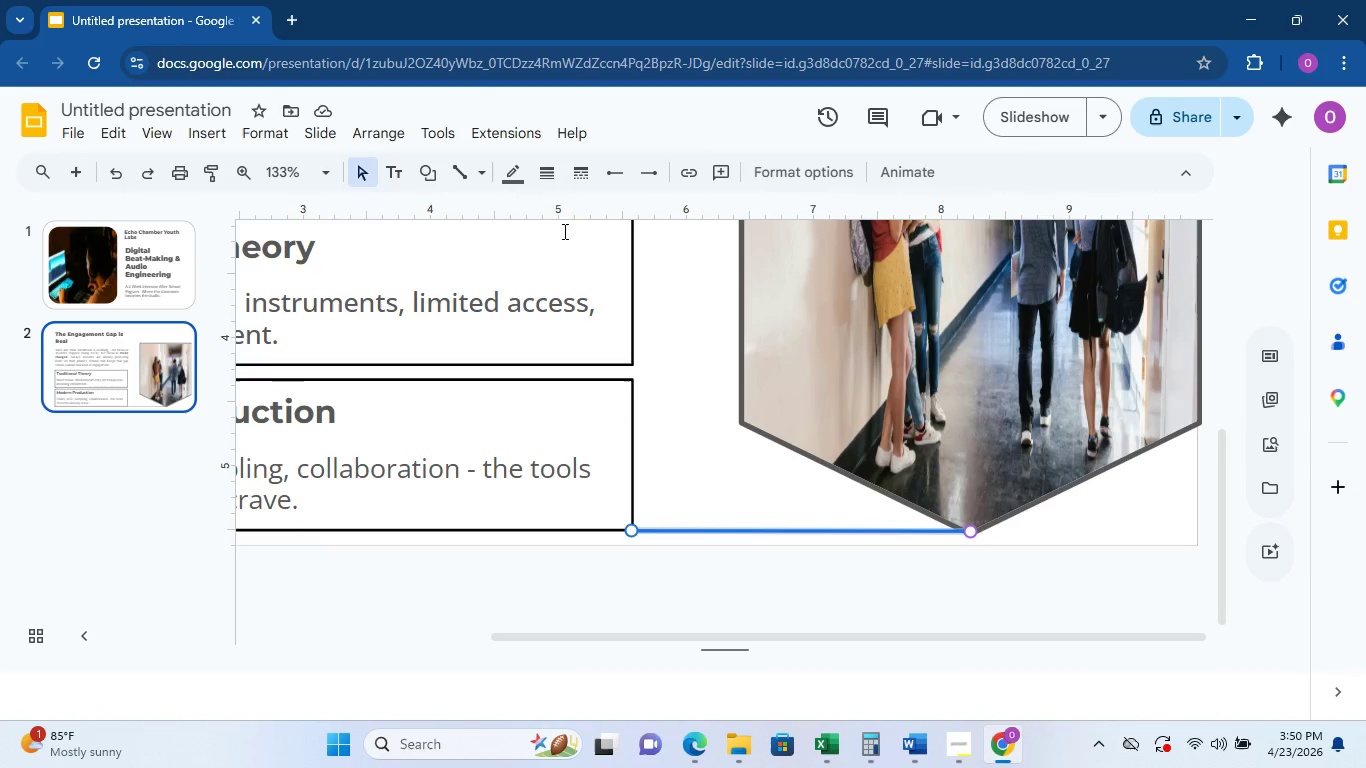 
left_click([551, 182])
 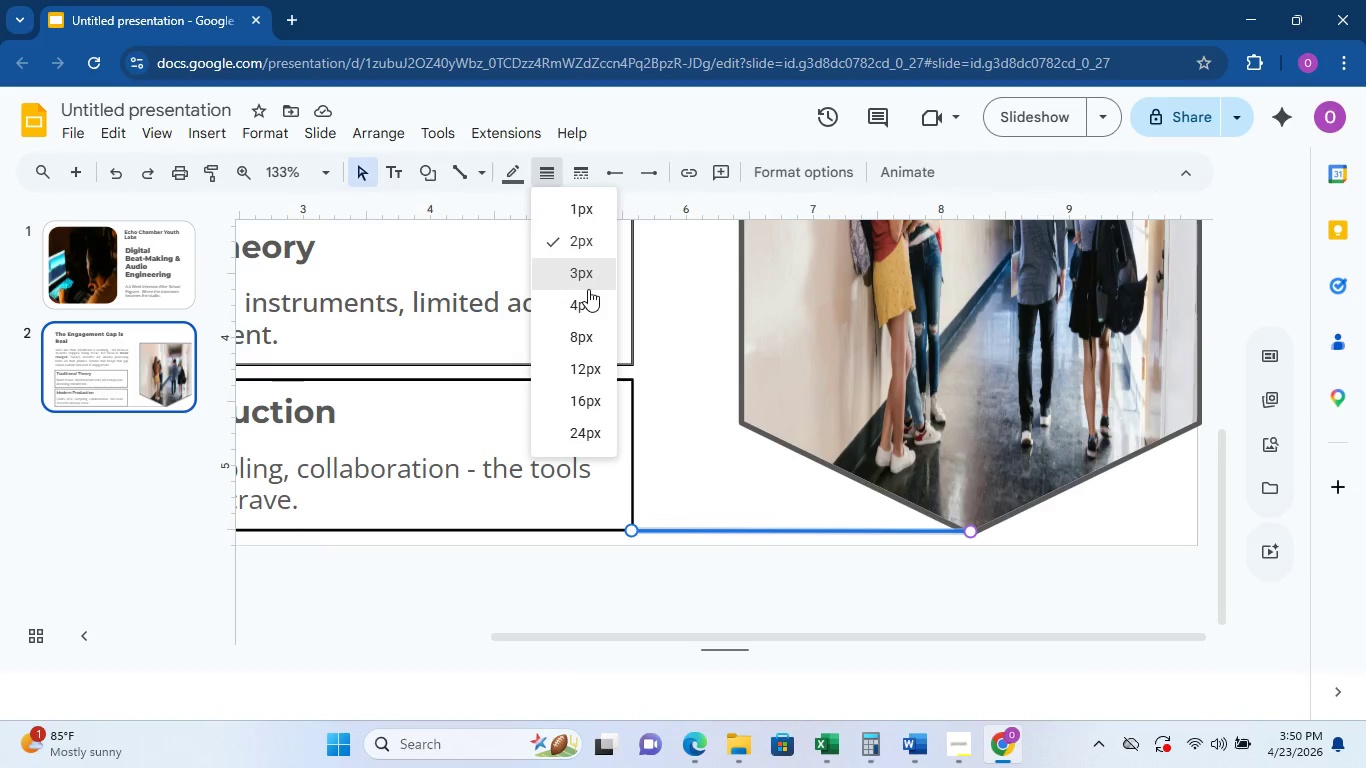 
left_click([587, 285])
 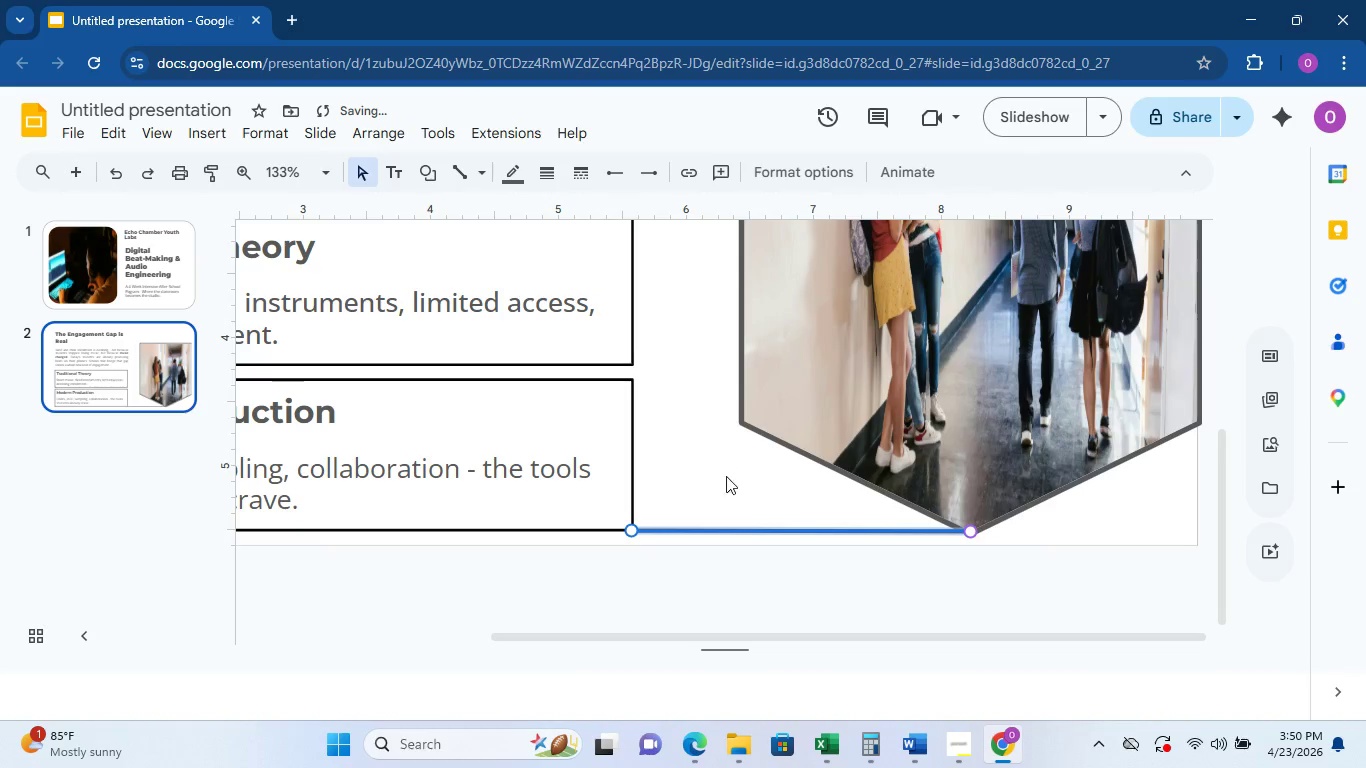 
left_click([731, 497])
 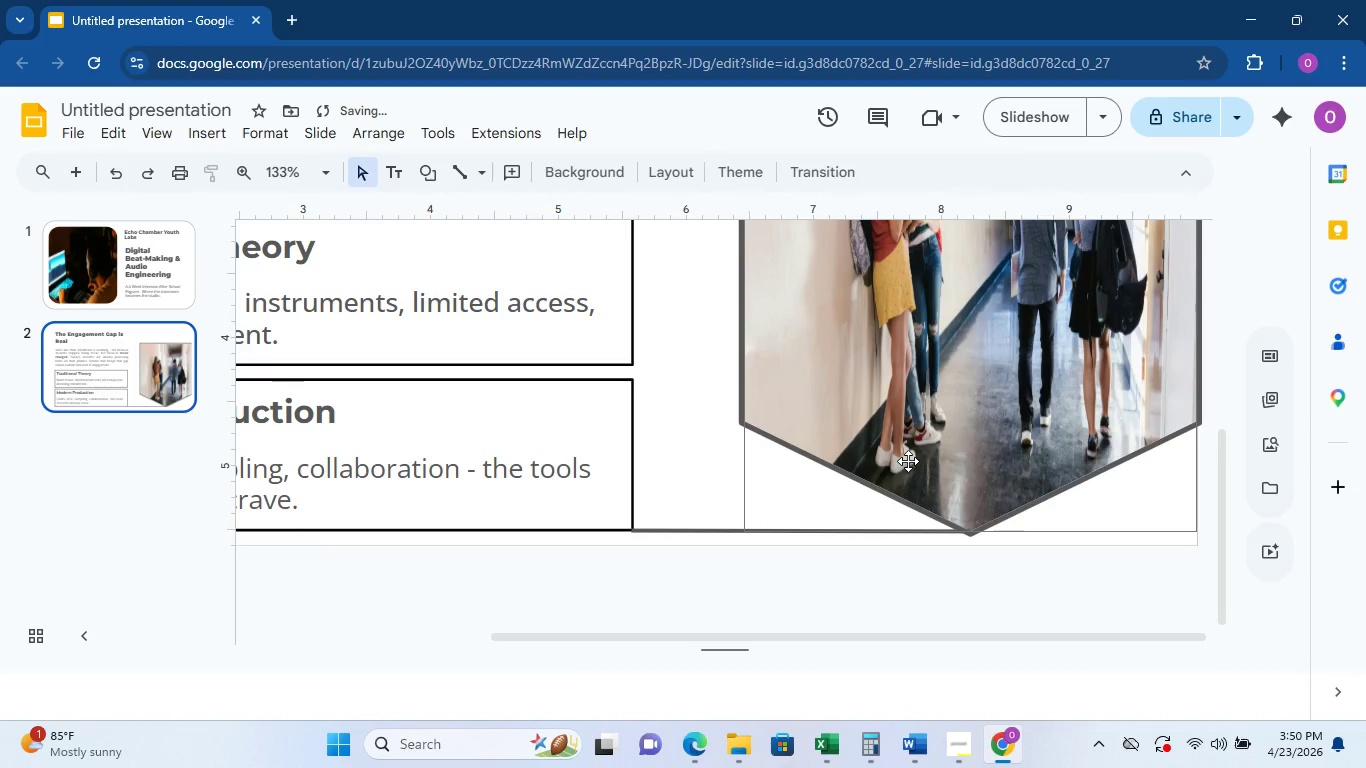 
hold_key(key=ControlLeft, duration=0.44)
scroll: coordinate [909, 450], scroll_direction: down, amount: 2.0
 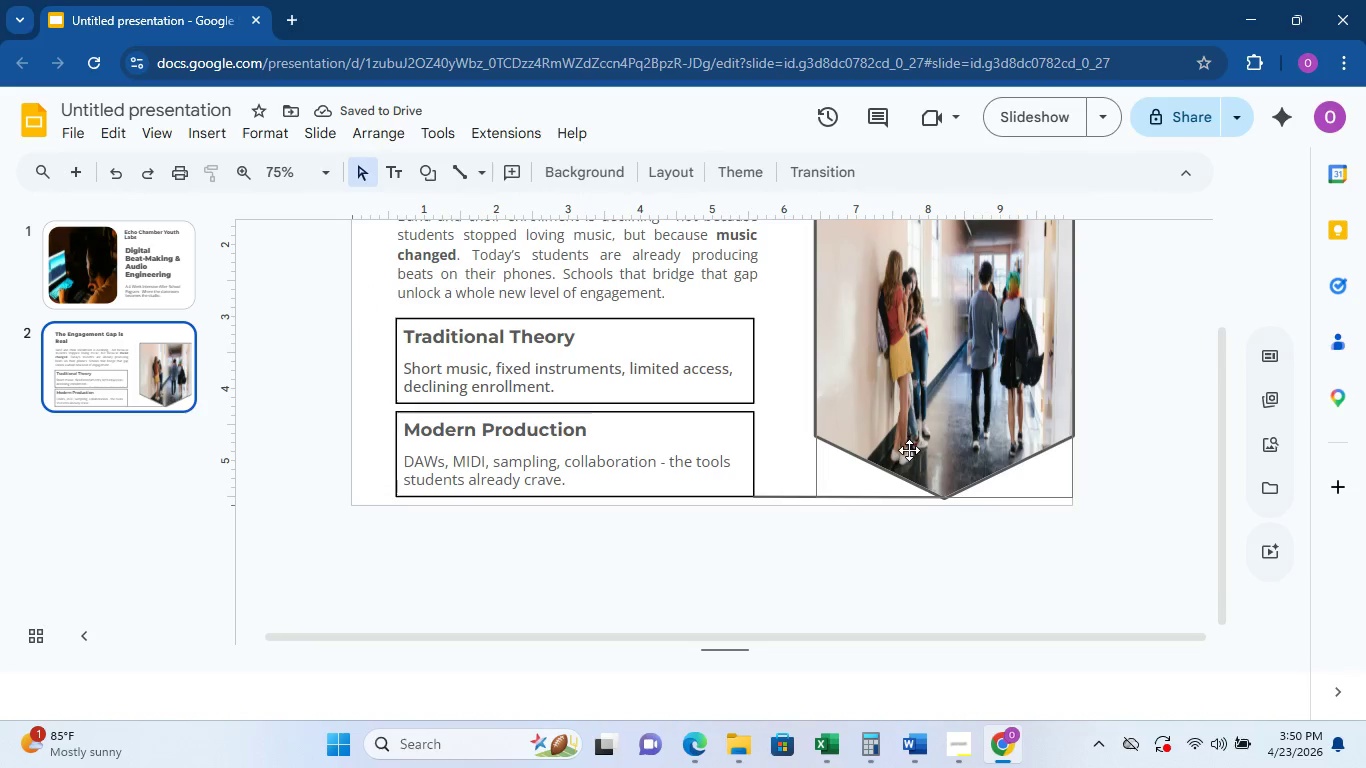 
key(Control+ControlLeft)
 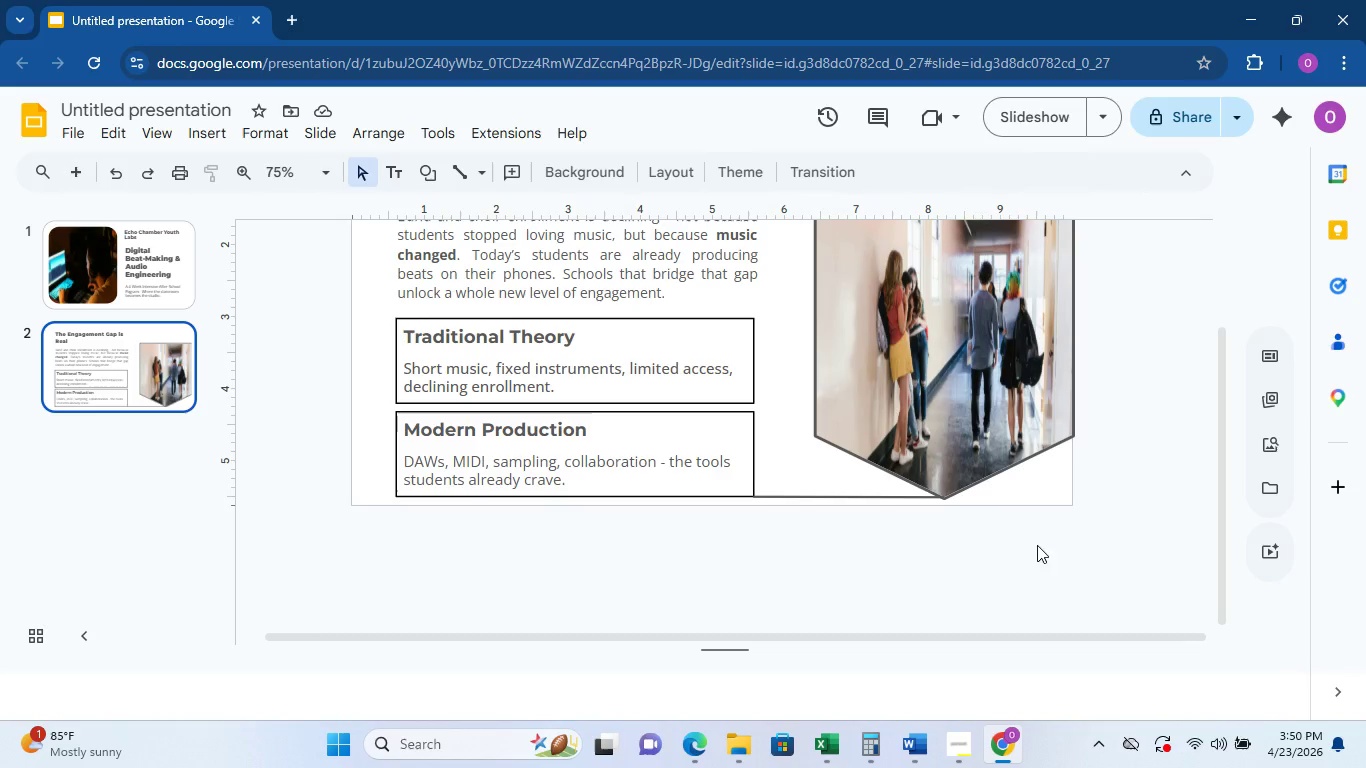 
left_click([764, 445])
 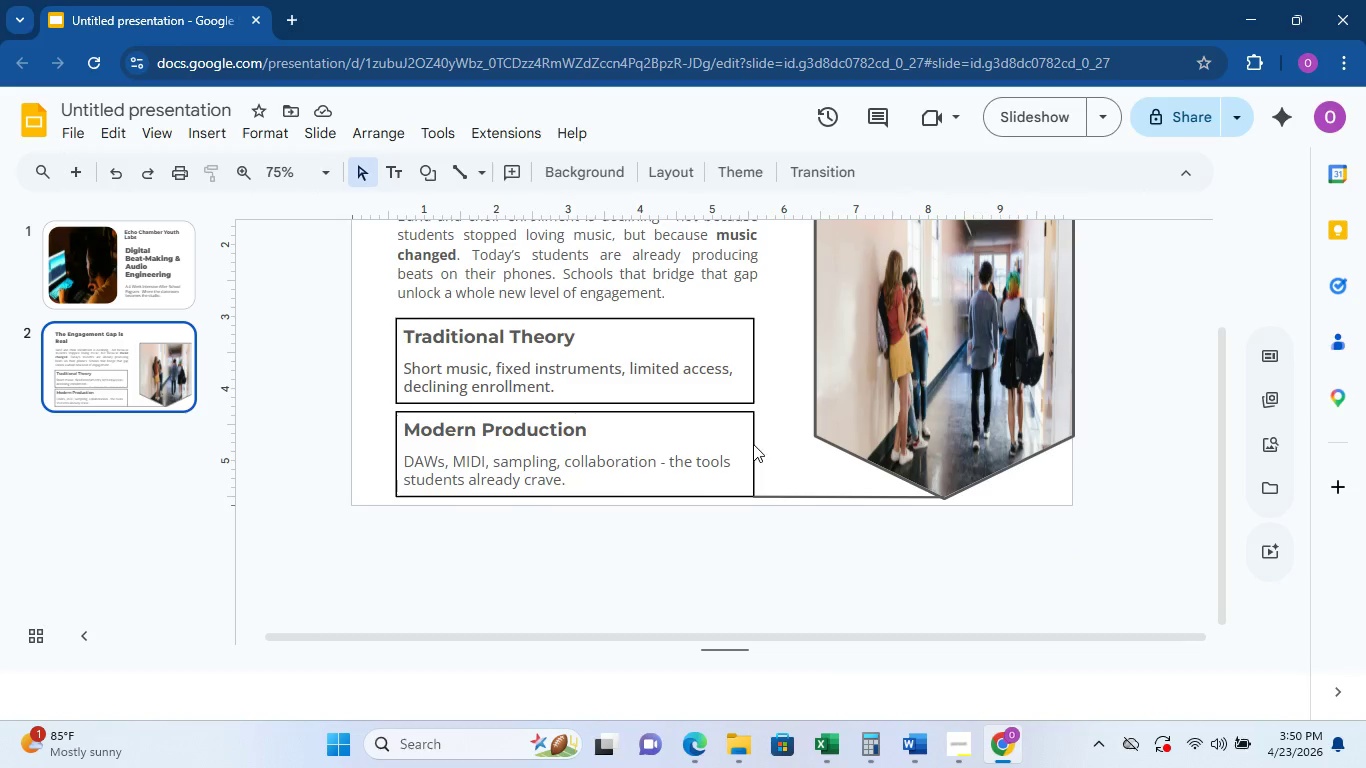 
left_click([753, 444])
 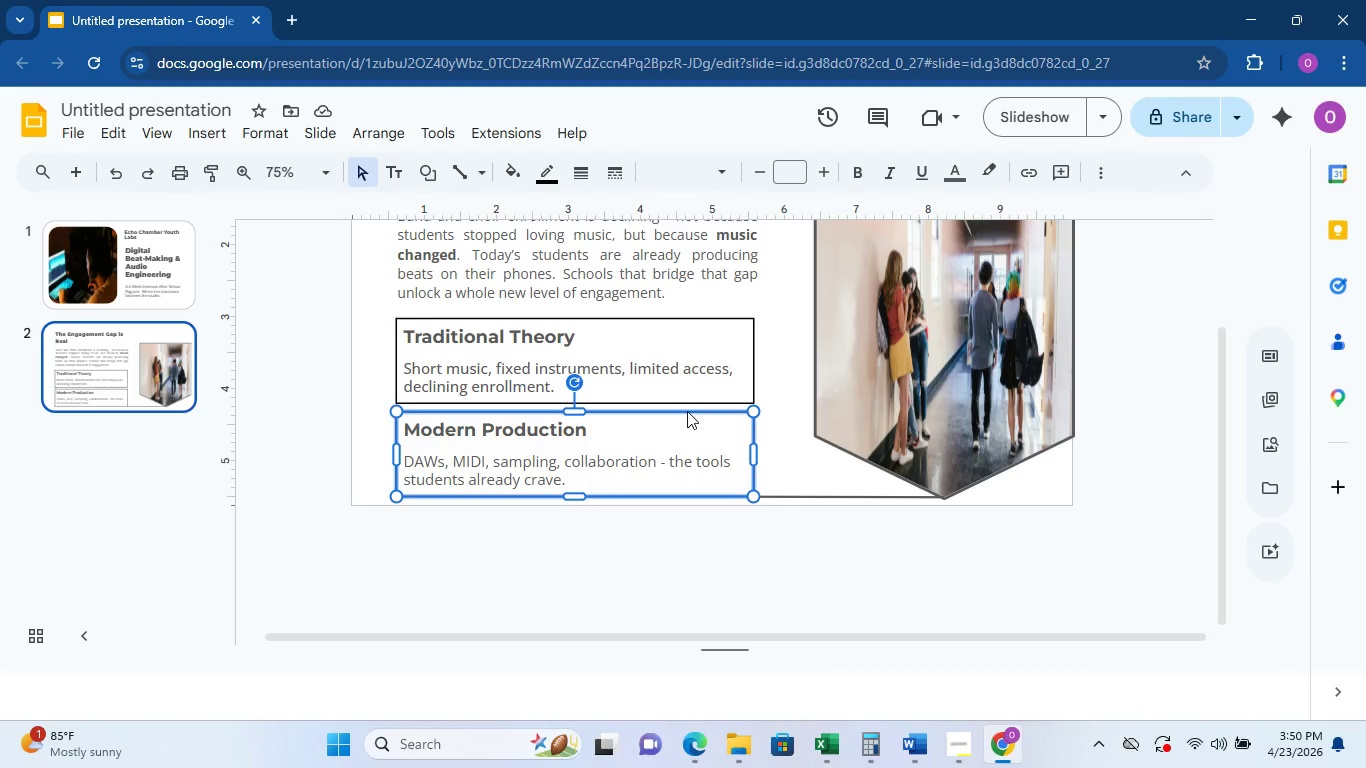 
hold_key(key=ControlLeft, duration=0.45)
 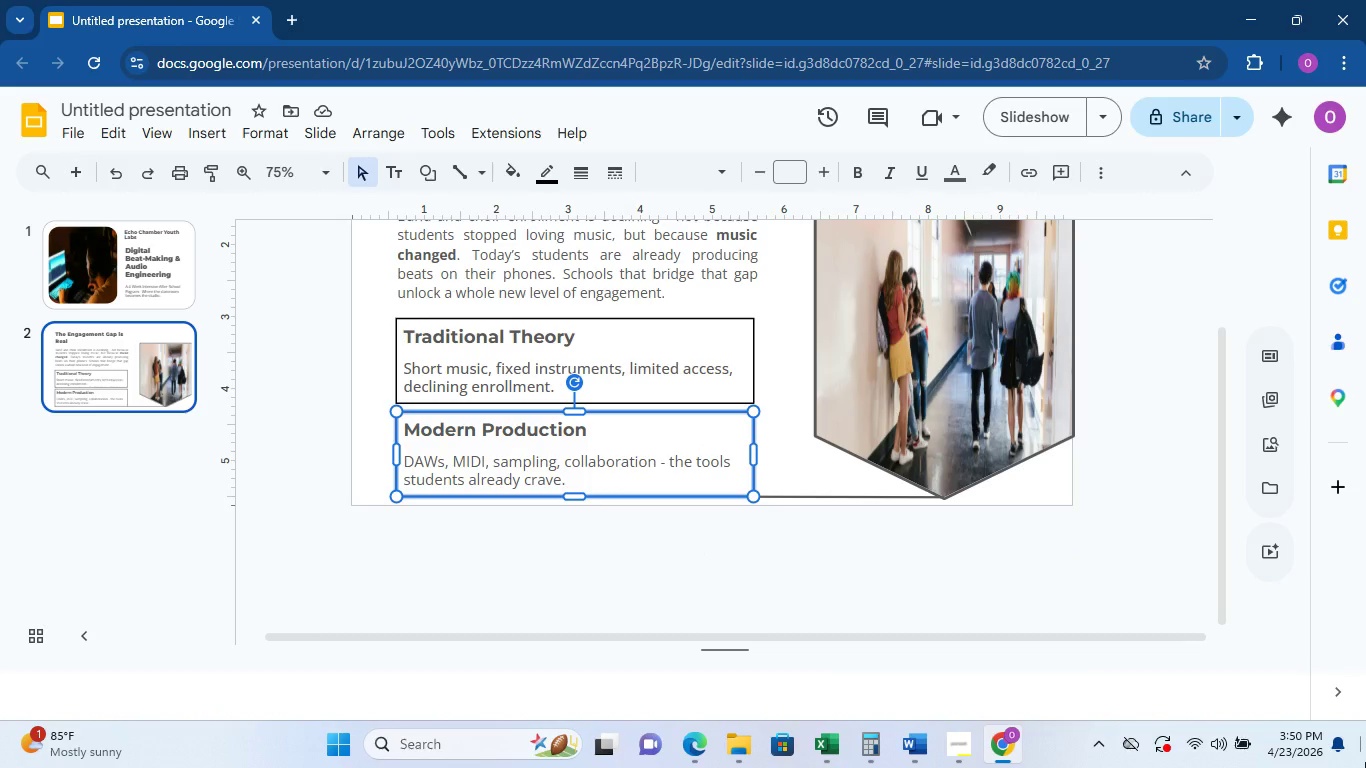 
key(ArrowUp)
 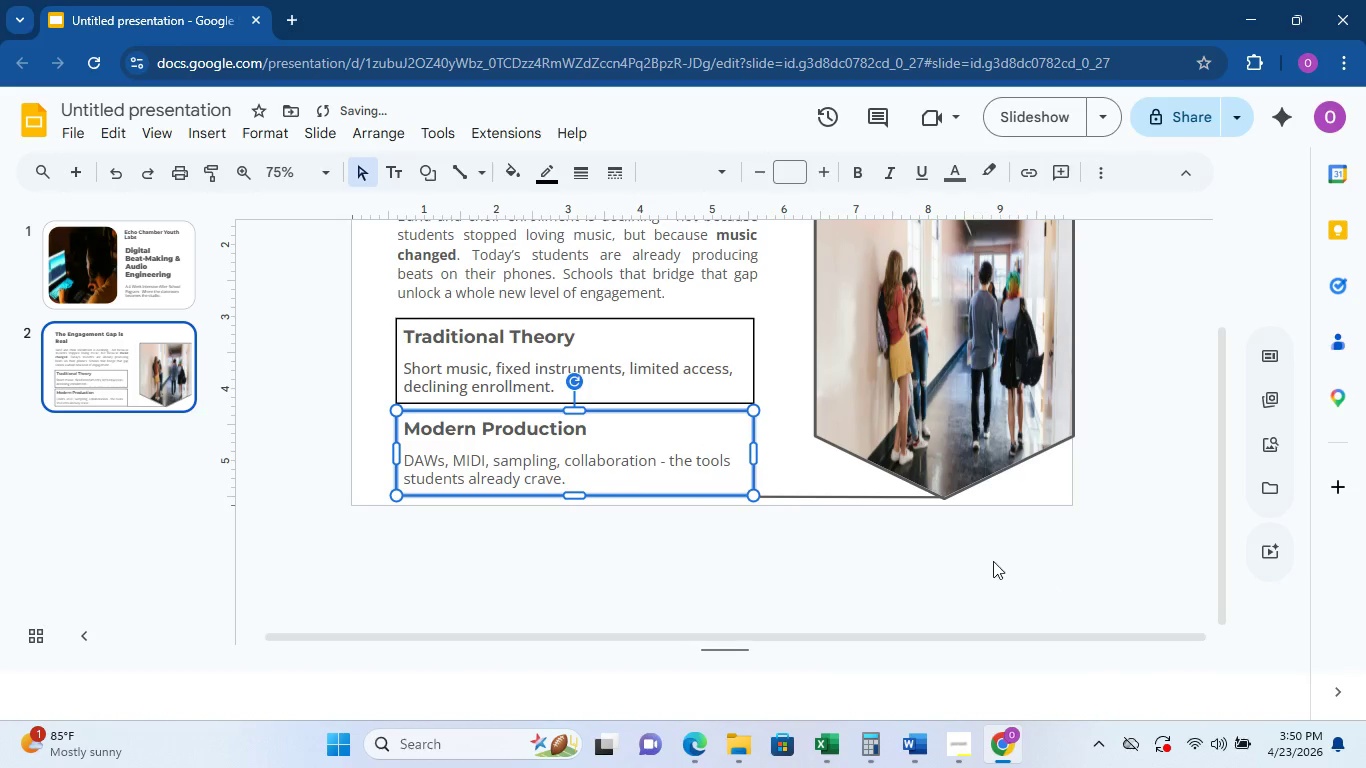 
left_click([858, 491])
 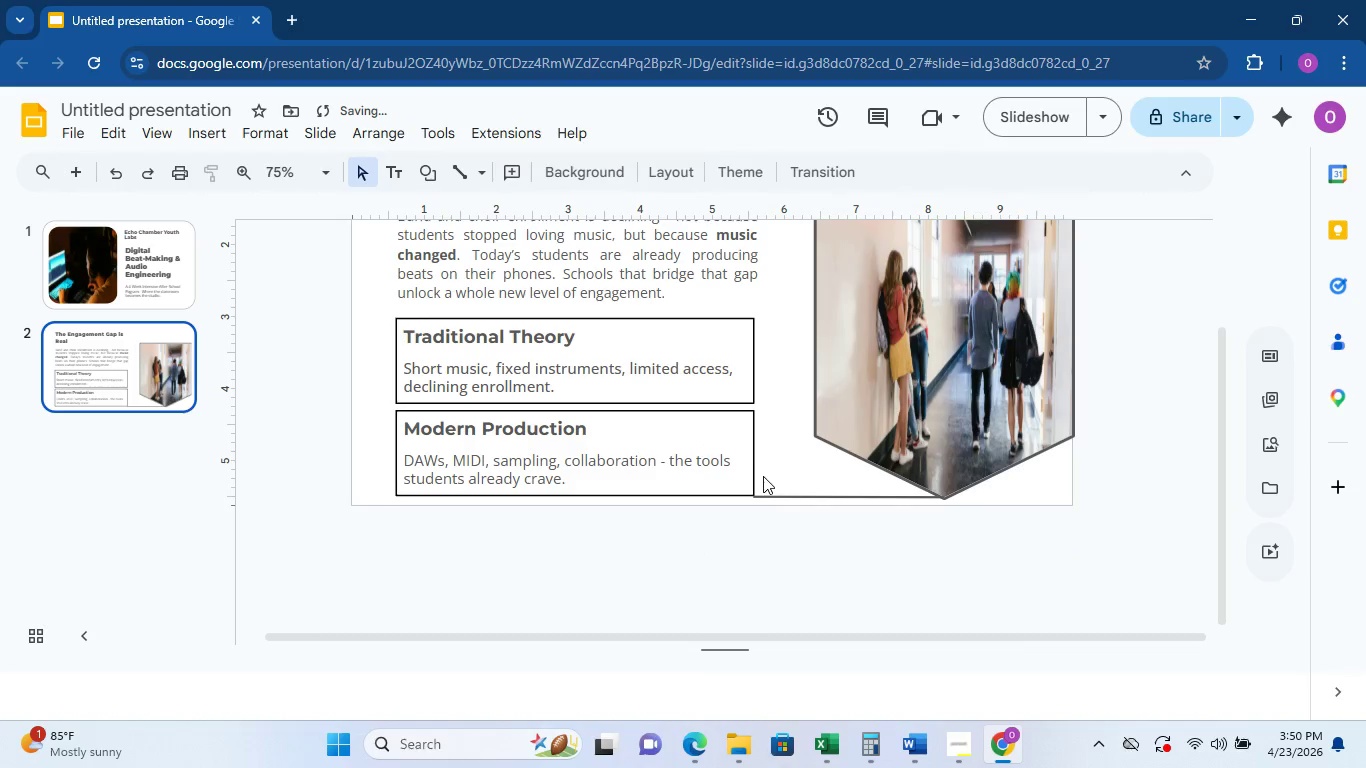 
left_click([726, 469])
 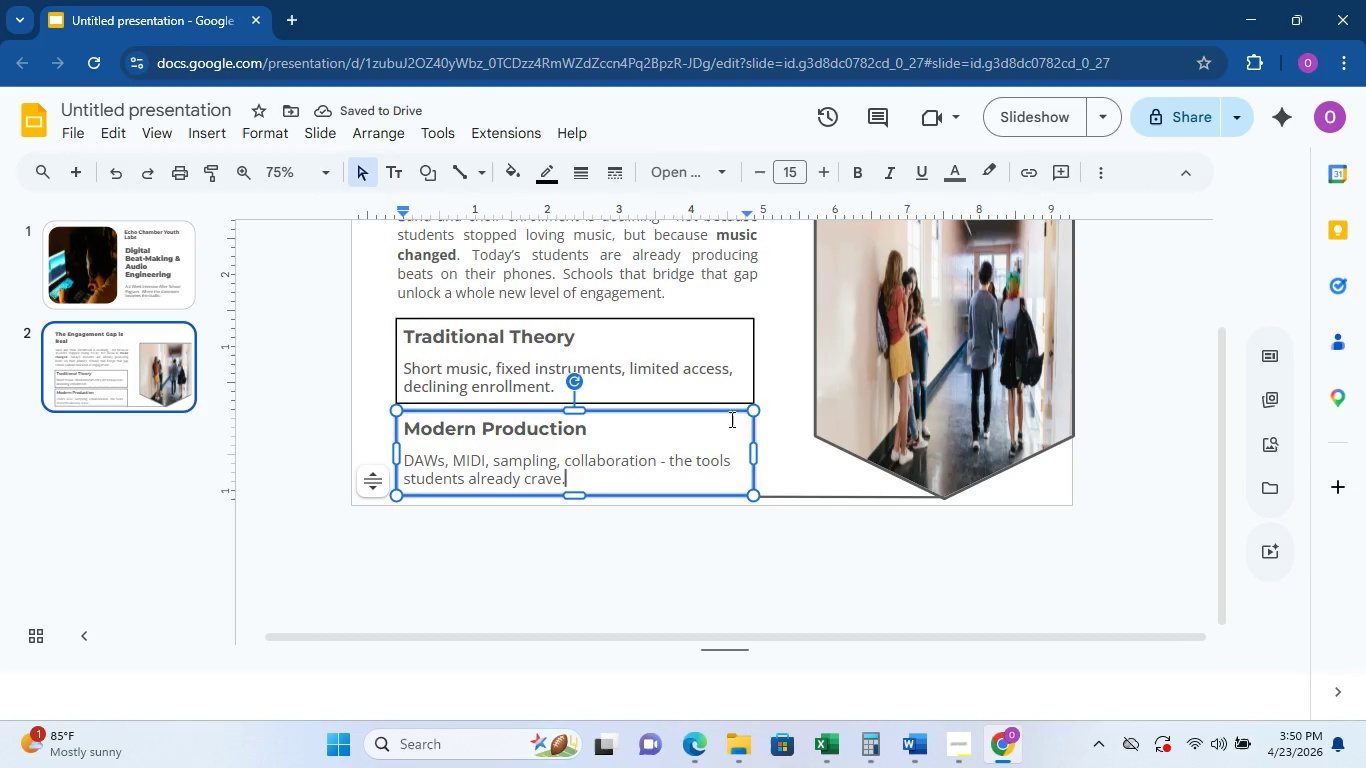 
left_click([730, 414])
 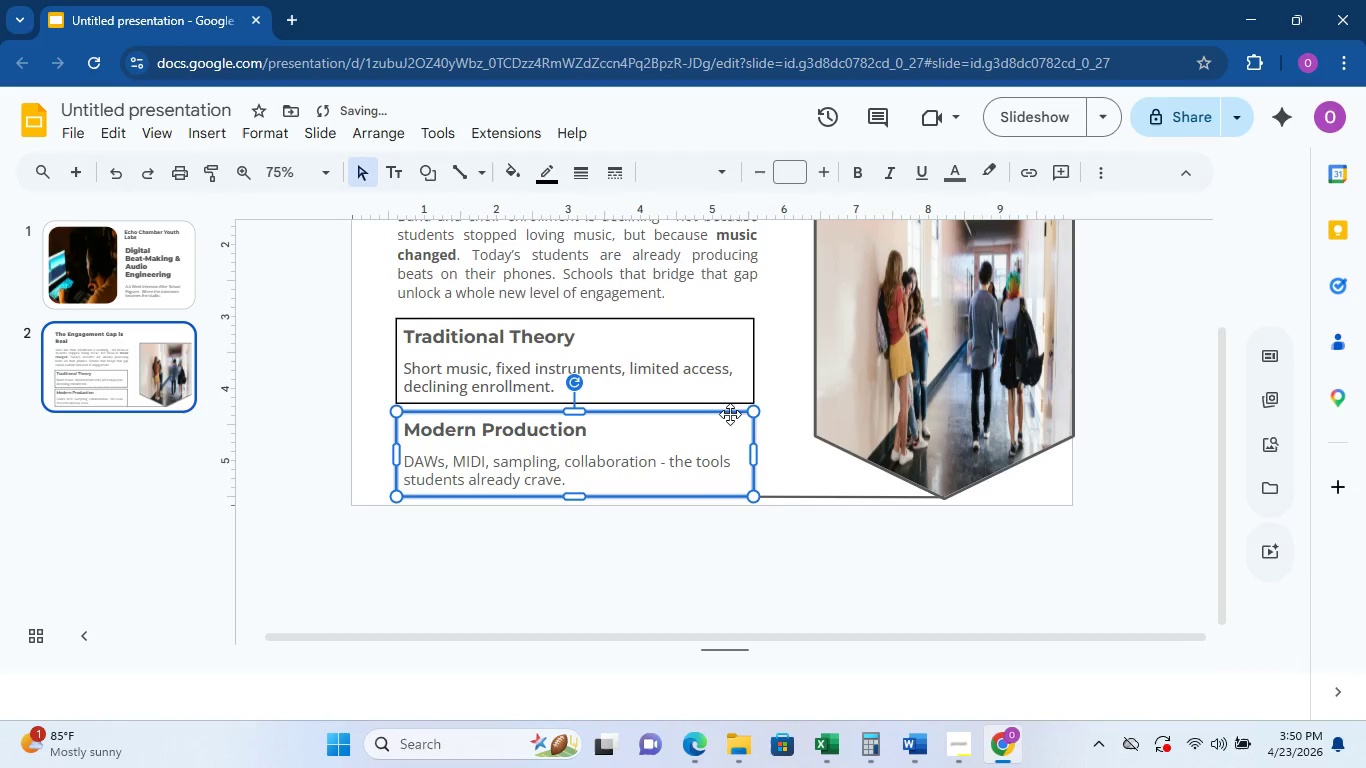 
key(ArrowDown)
 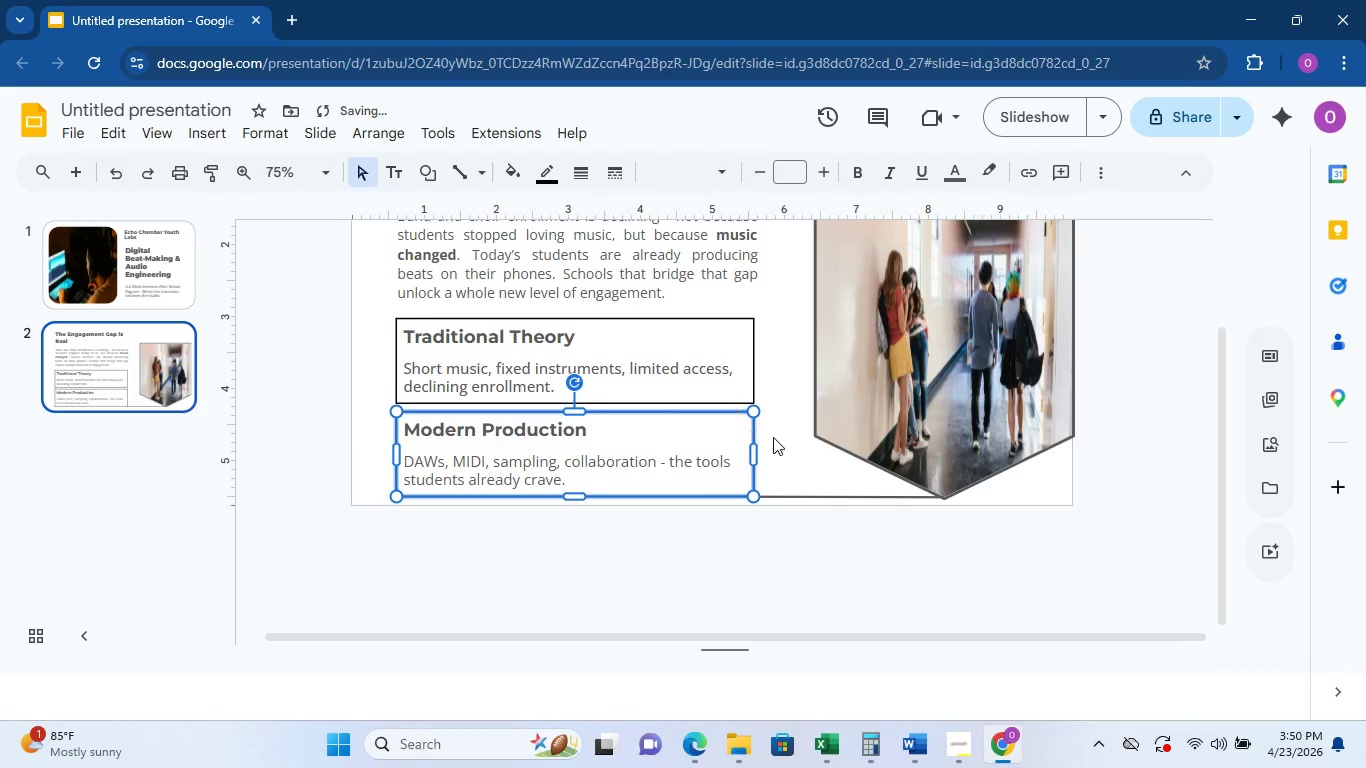 
key(ArrowDown)
 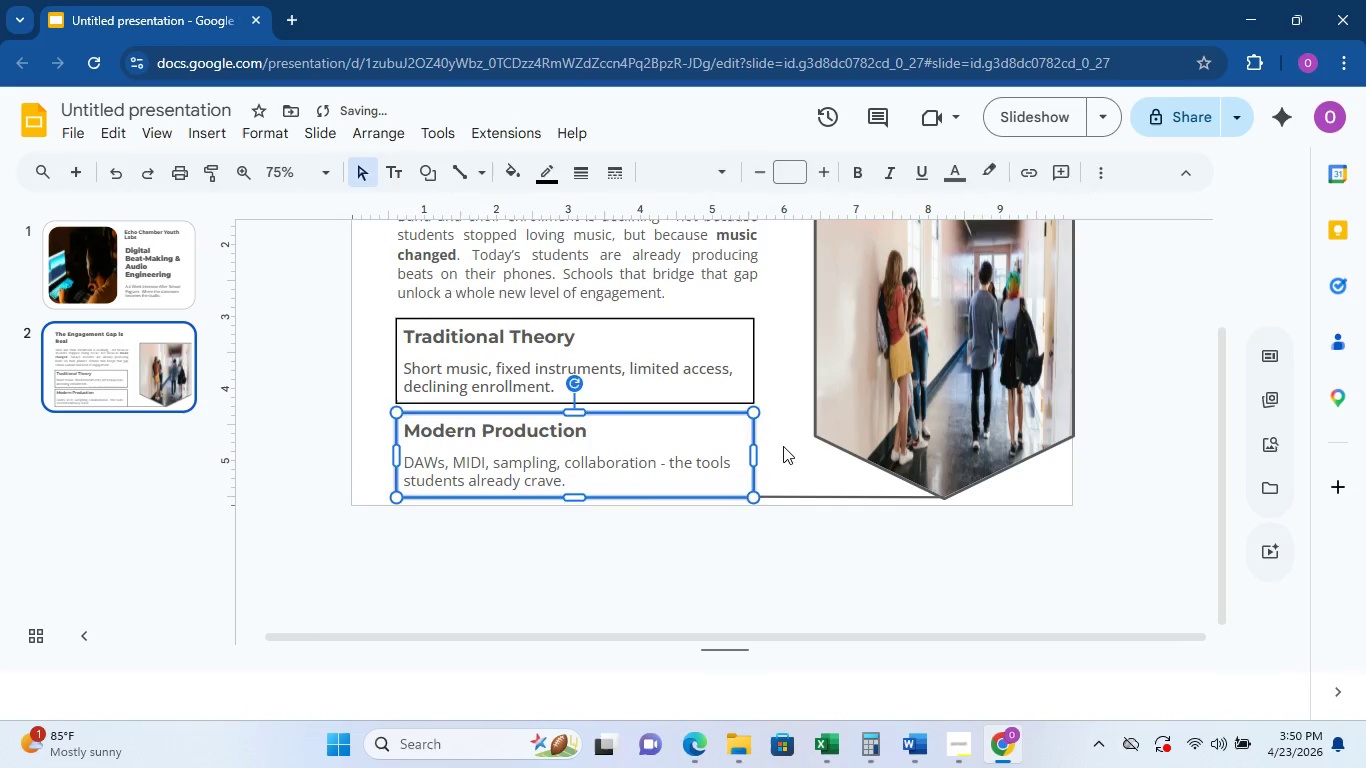 
left_click([783, 446])
 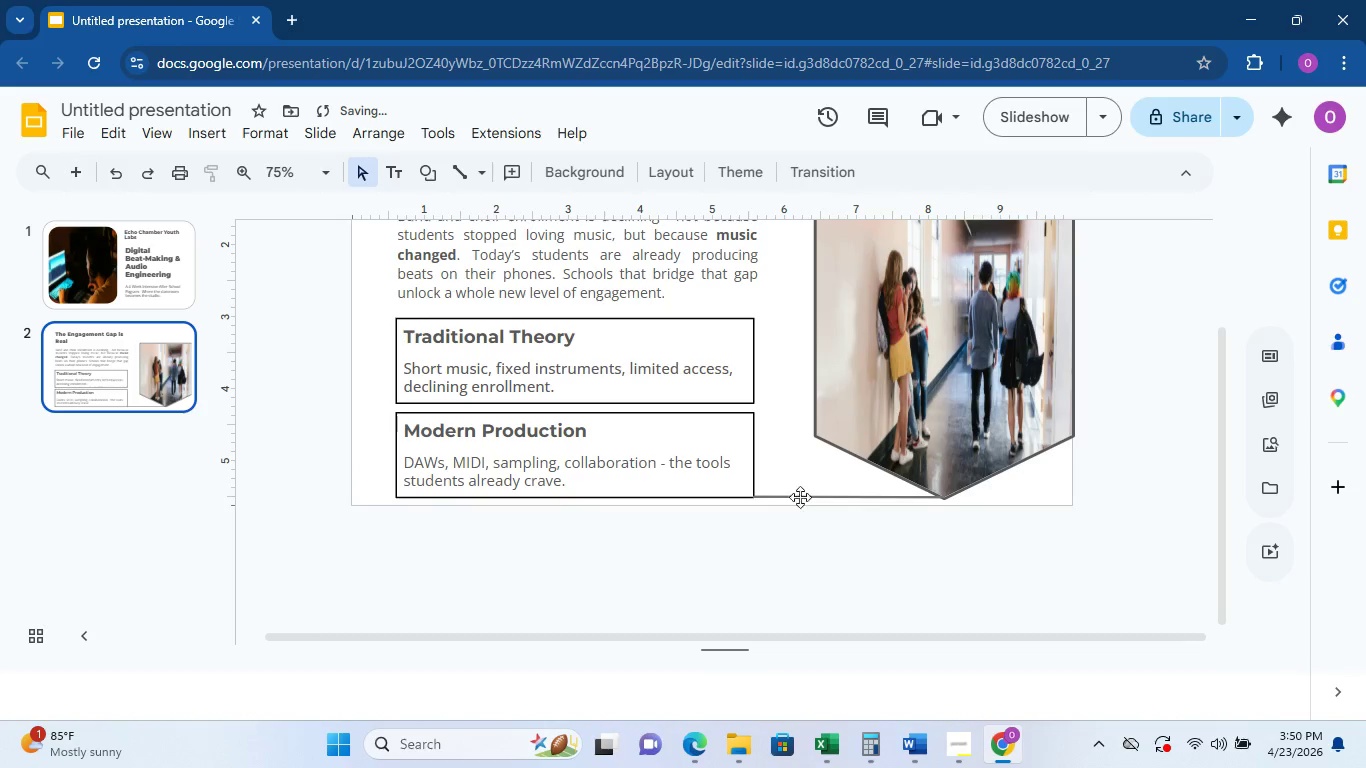 
left_click([800, 499])
 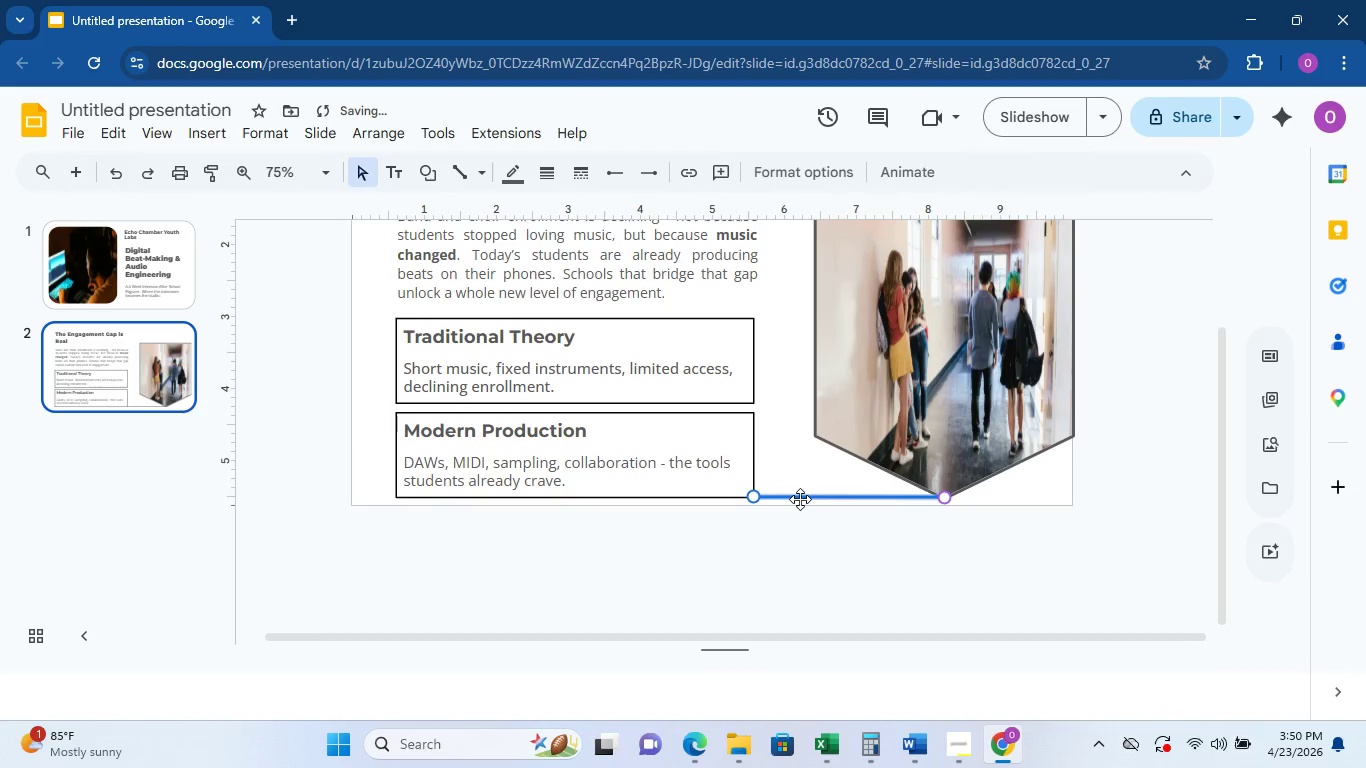 
key(ArrowDown)
 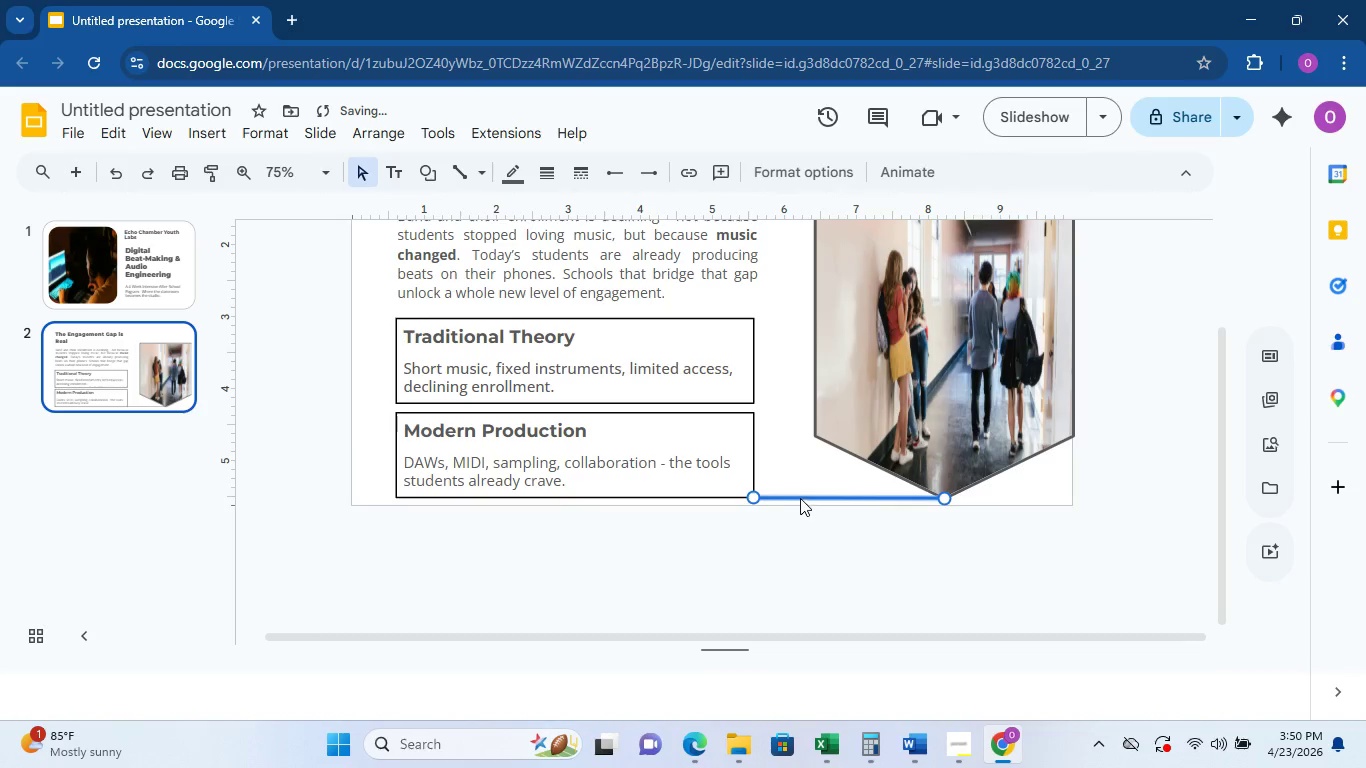 
left_click([802, 469])
 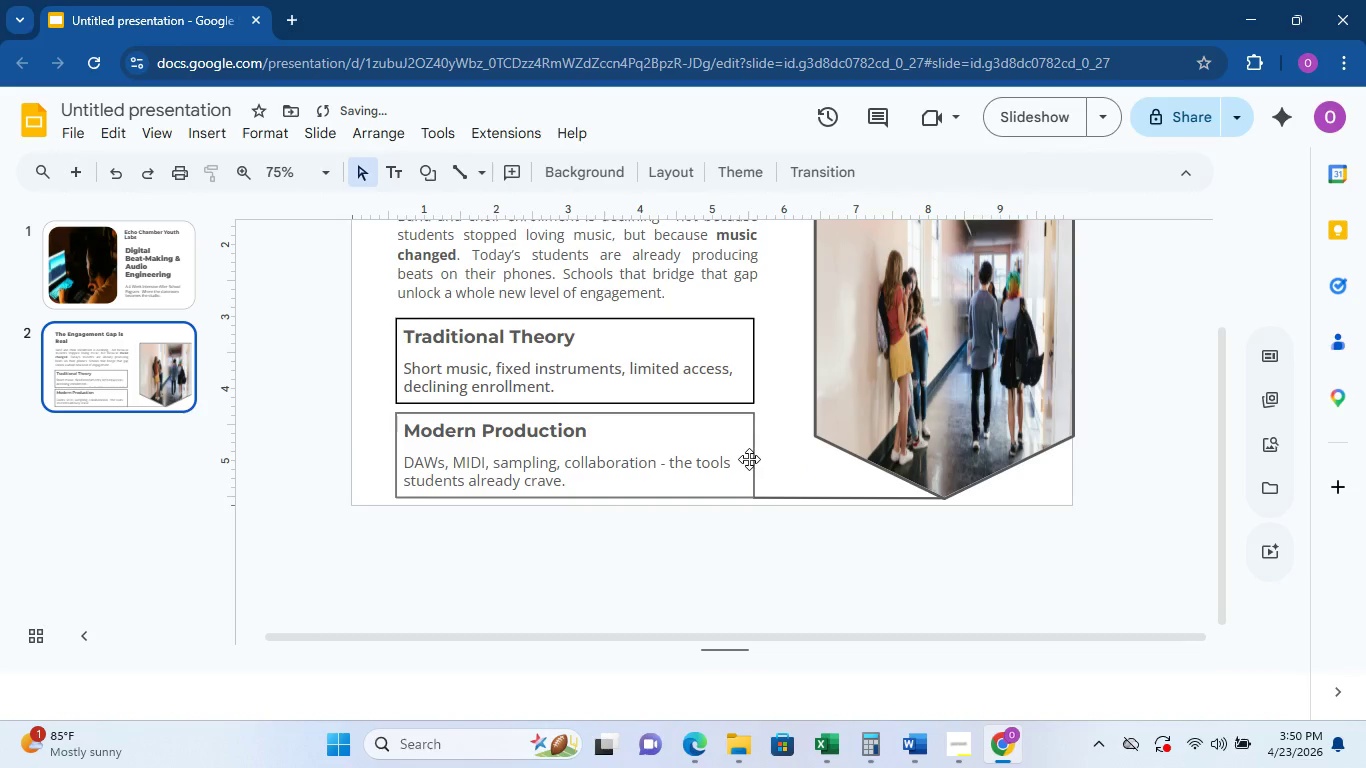 
left_click([749, 455])
 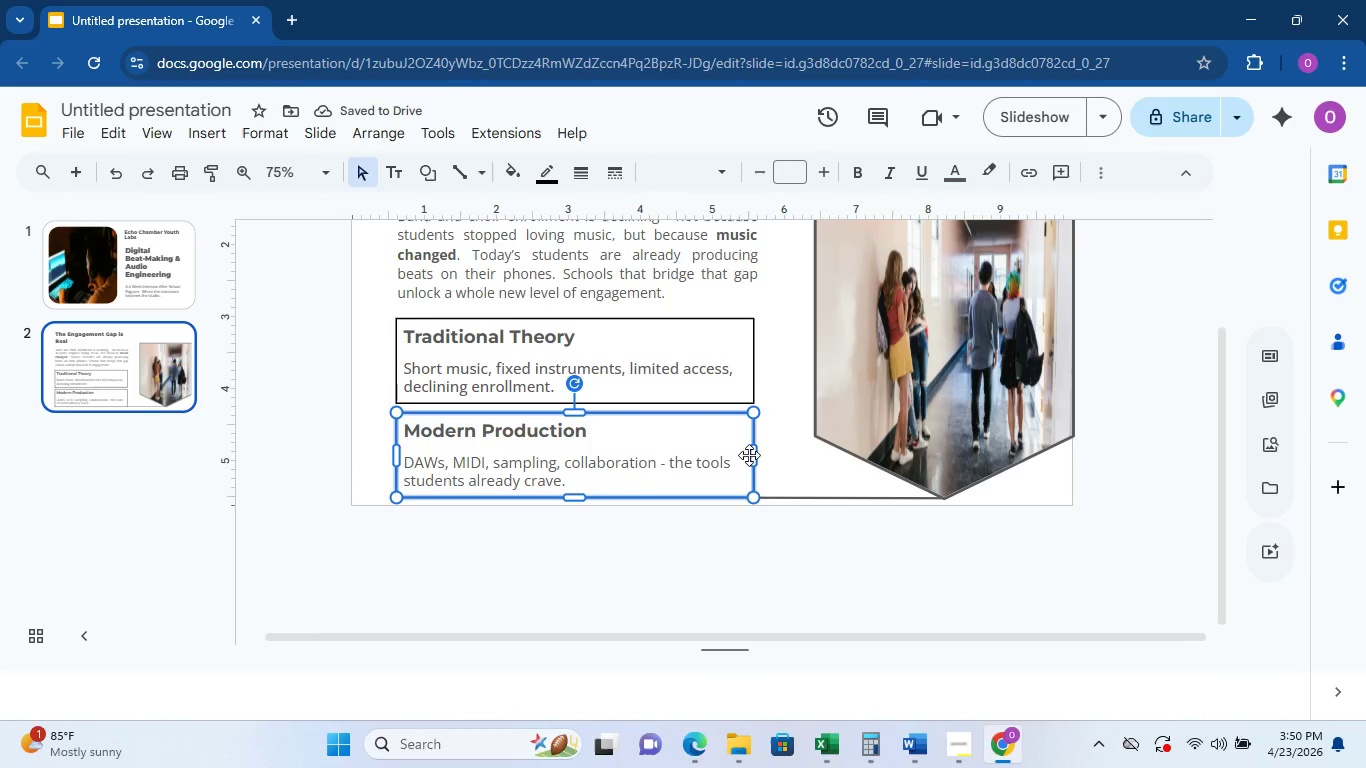 
key(ArrowDown)
 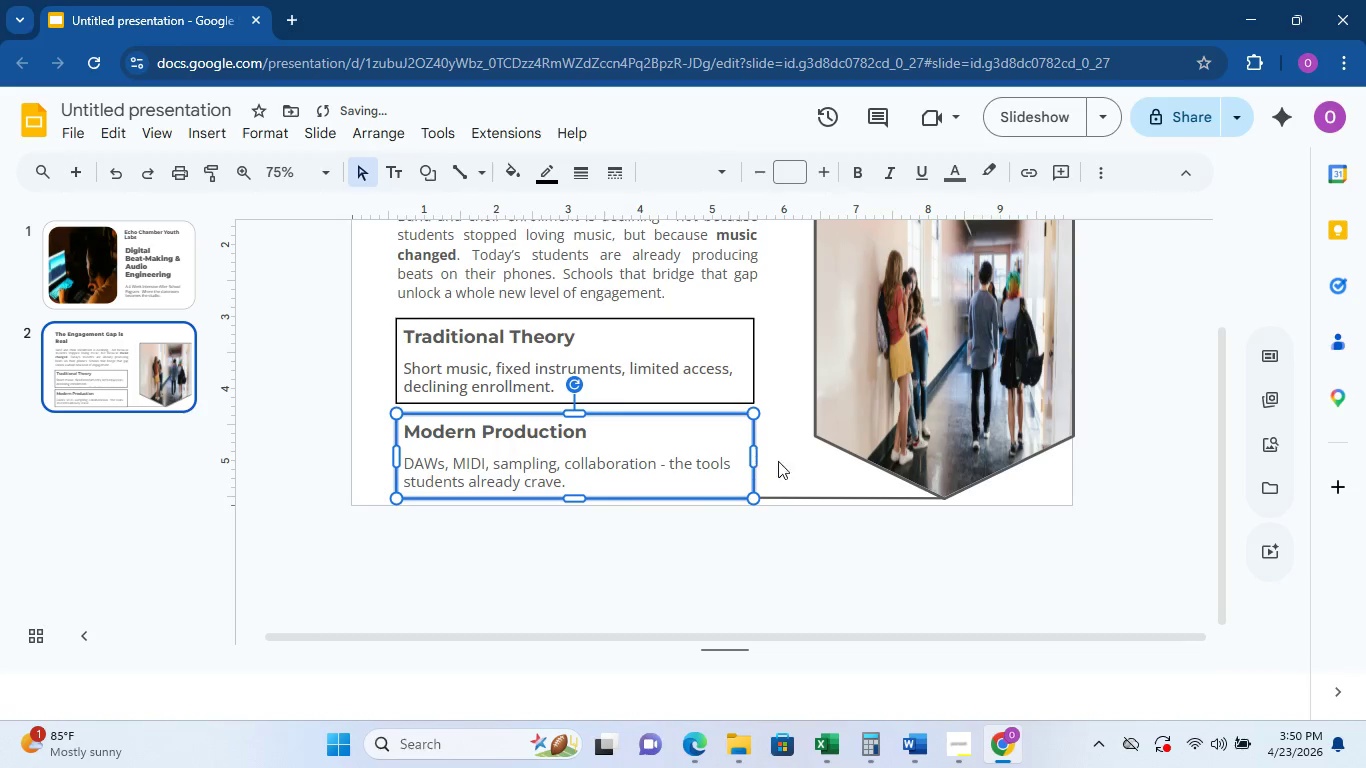 
left_click([804, 464])
 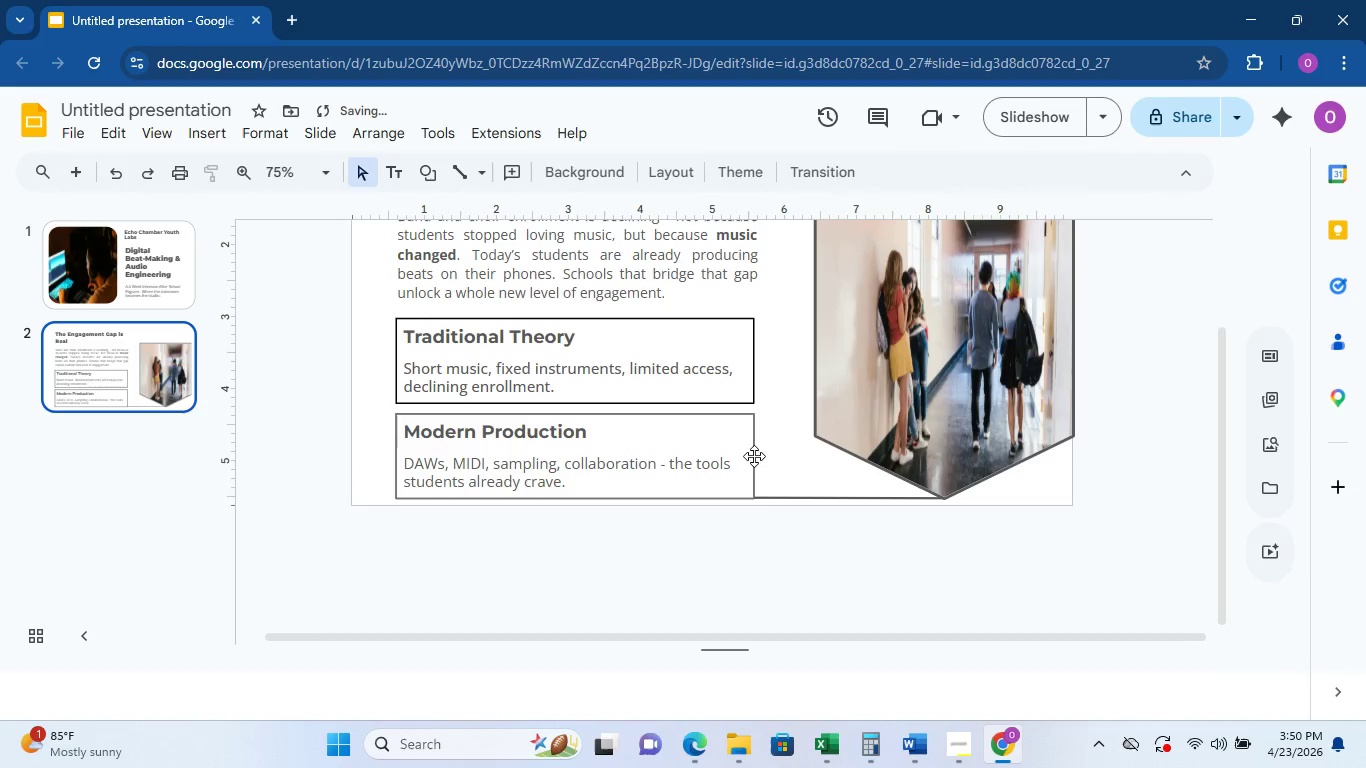 
left_click([754, 455])
 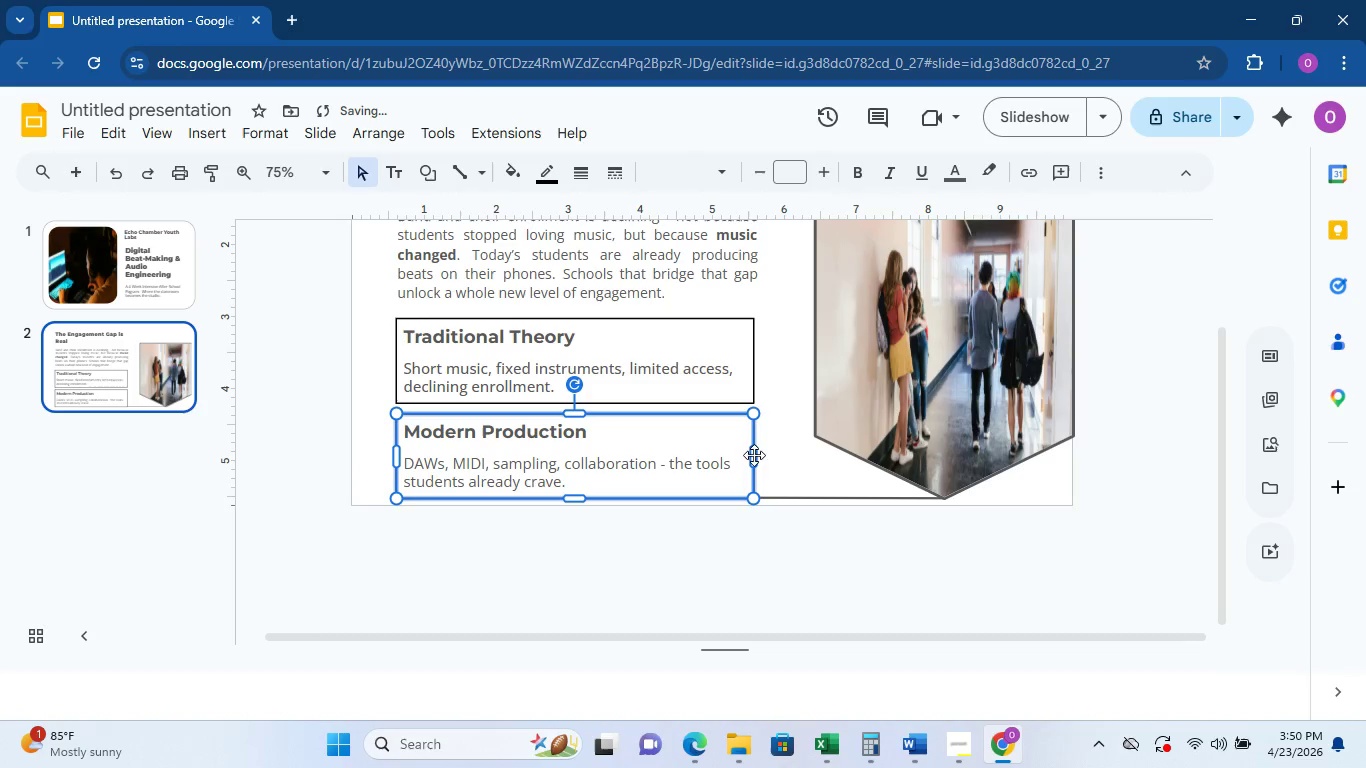 
key(Shift+ShiftRight)
 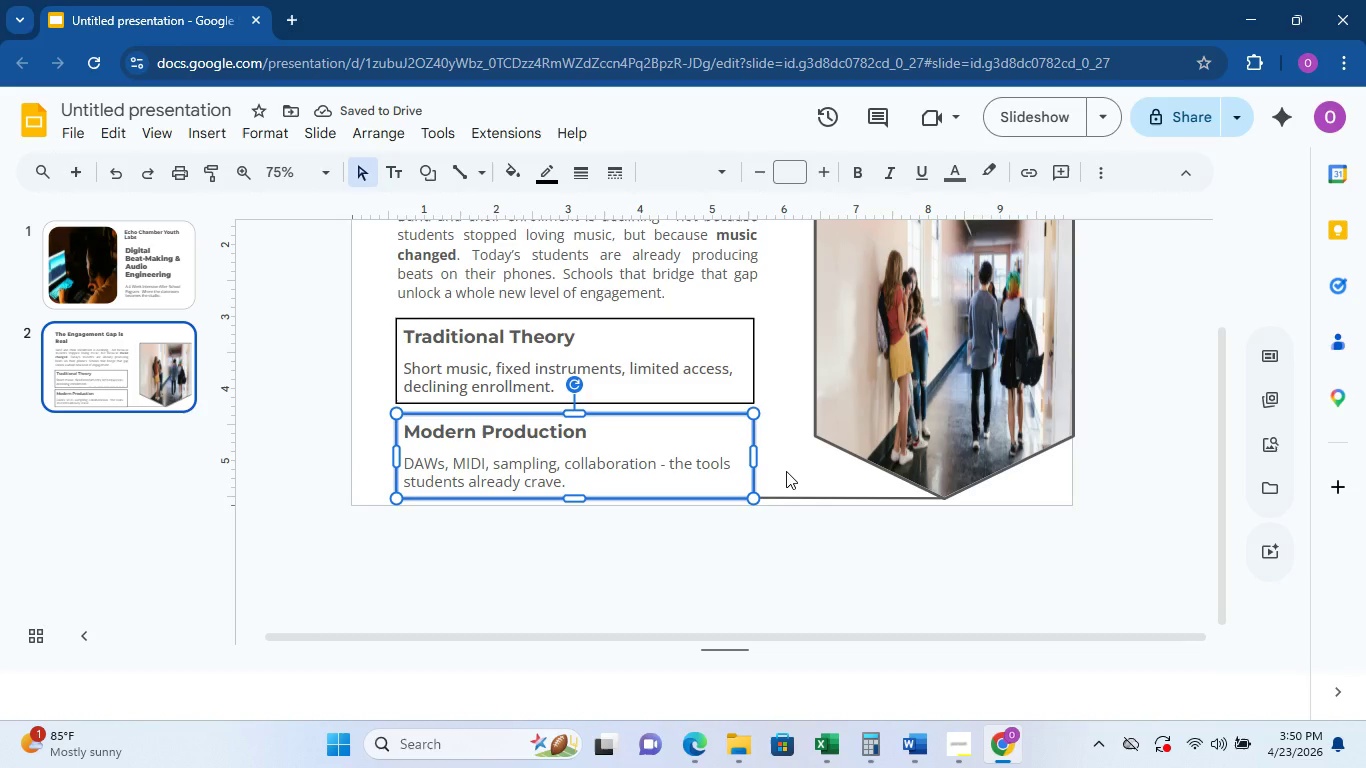 
key(ArrowUp)
 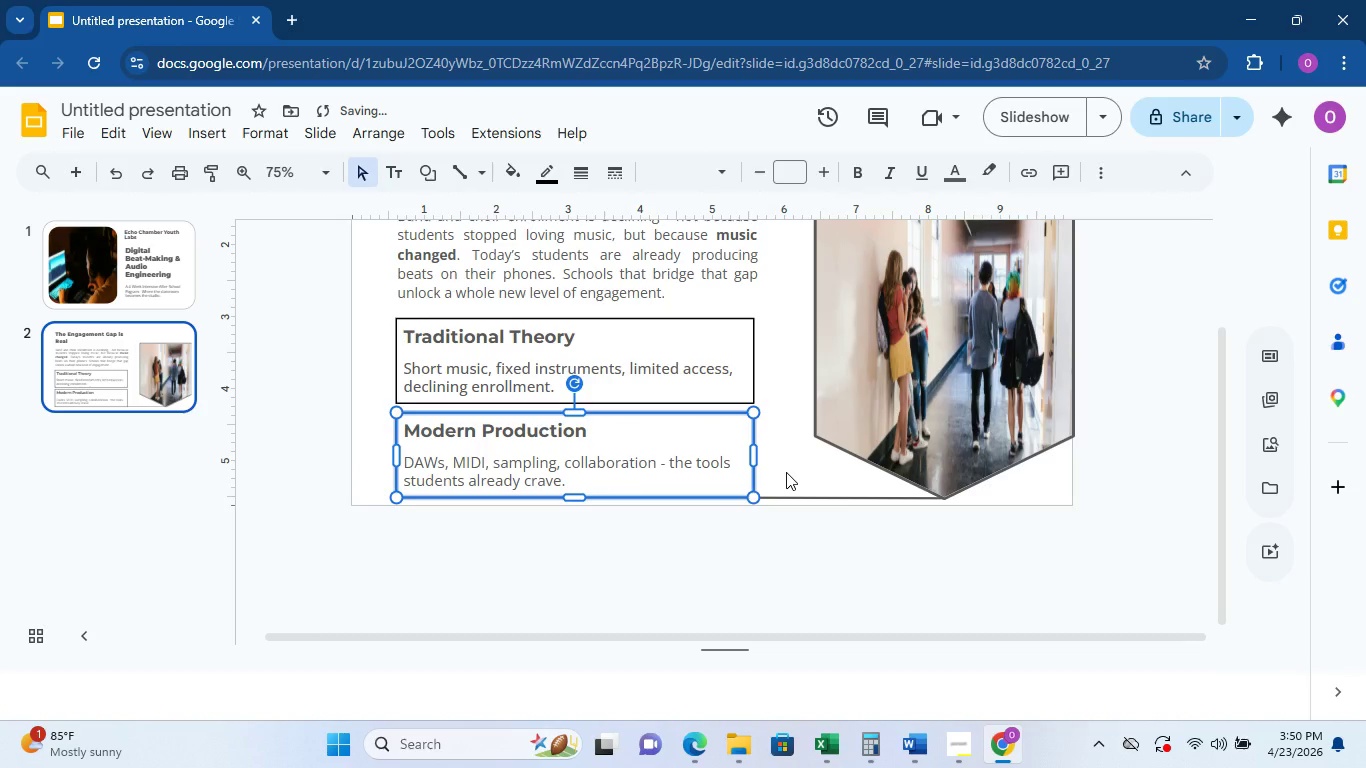 
left_click([786, 472])
 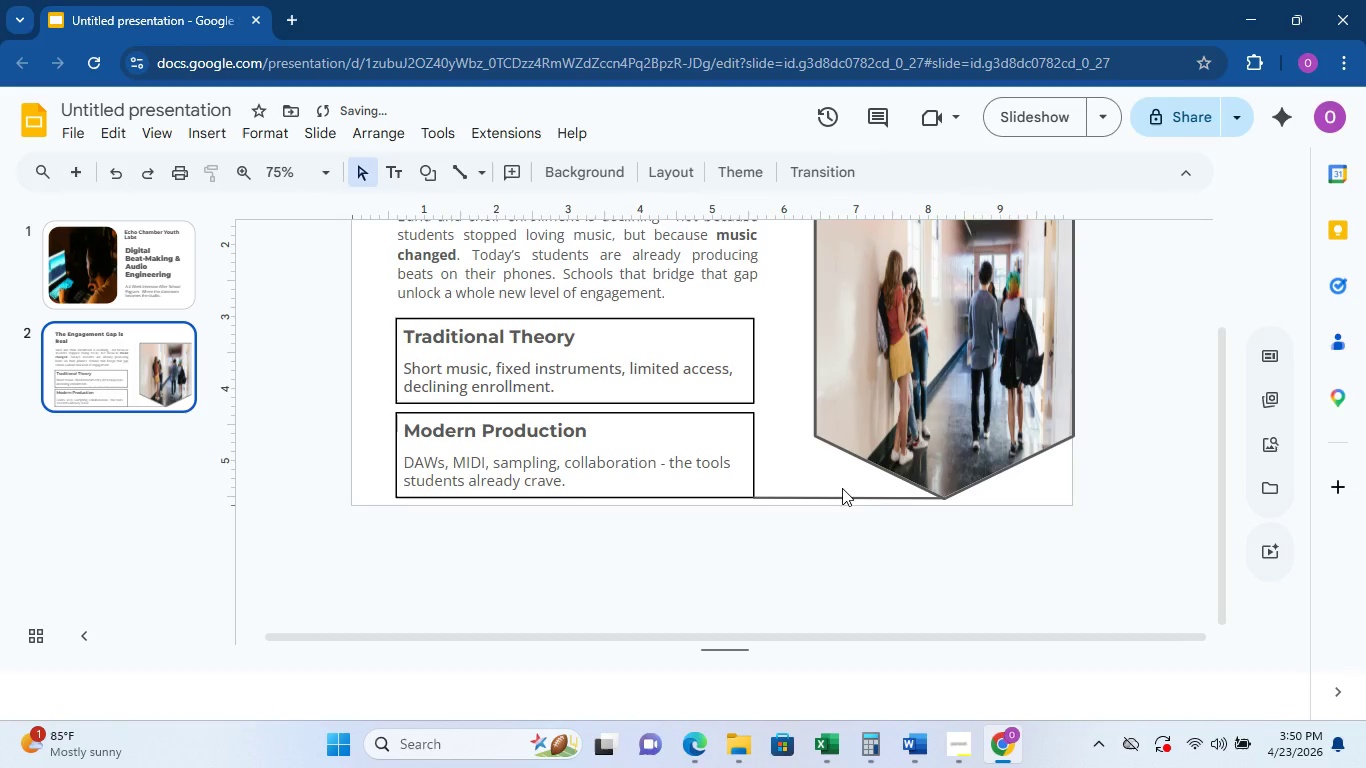 
left_click([843, 491])
 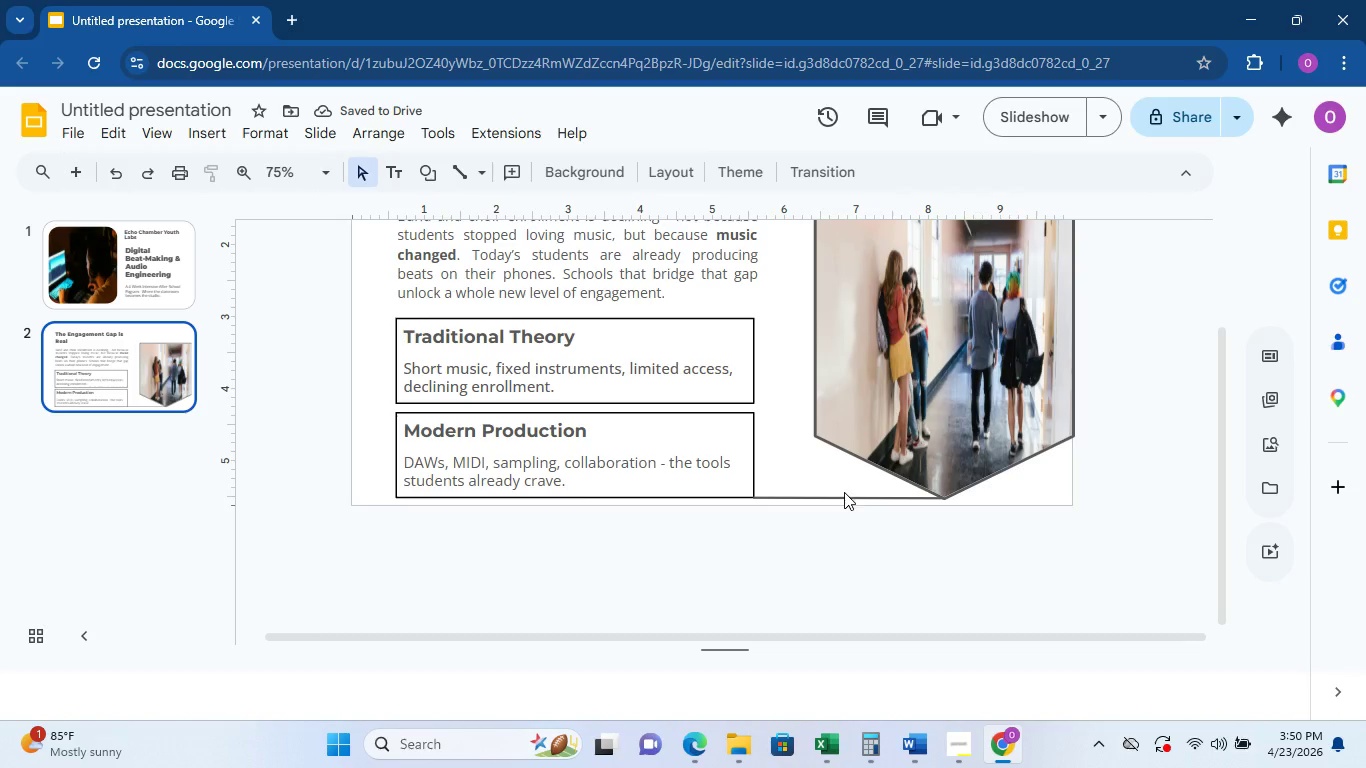 
double_click([844, 493])
 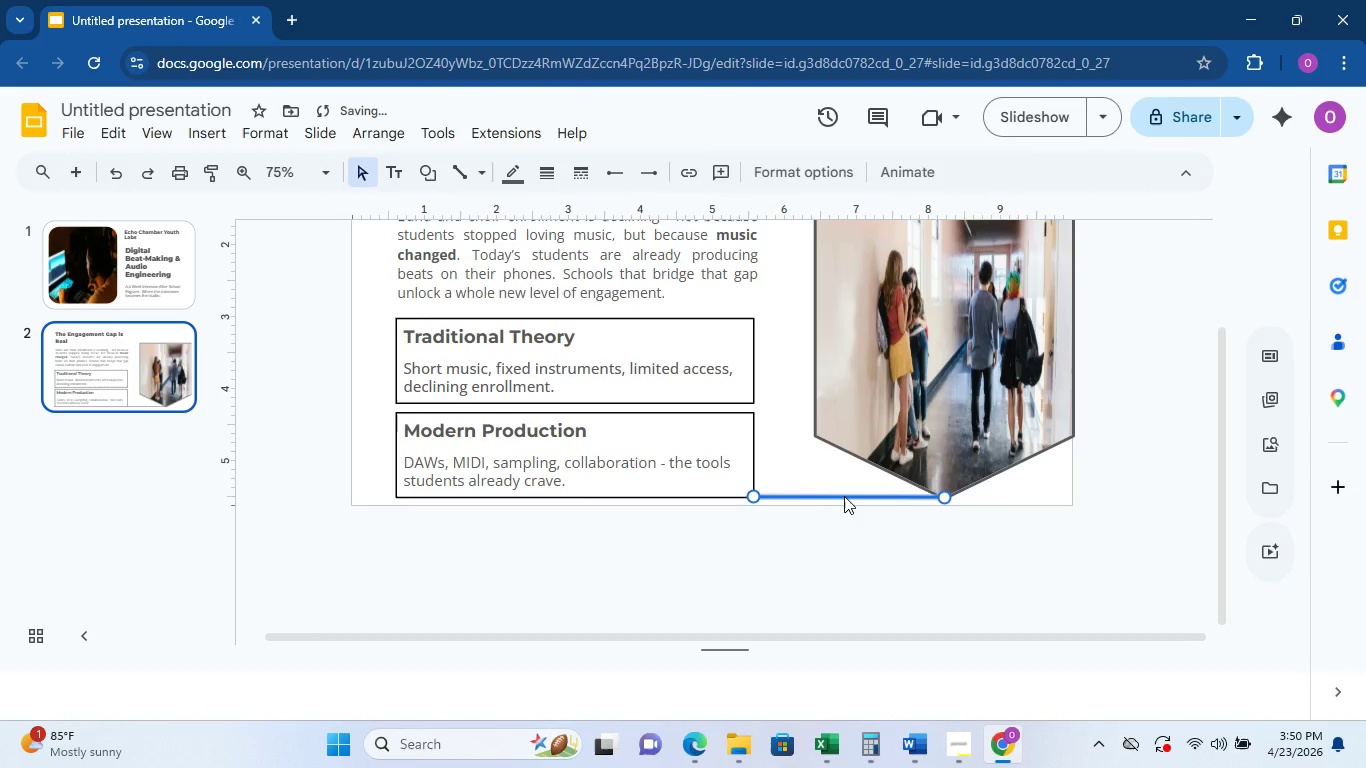 
key(ArrowUp)
 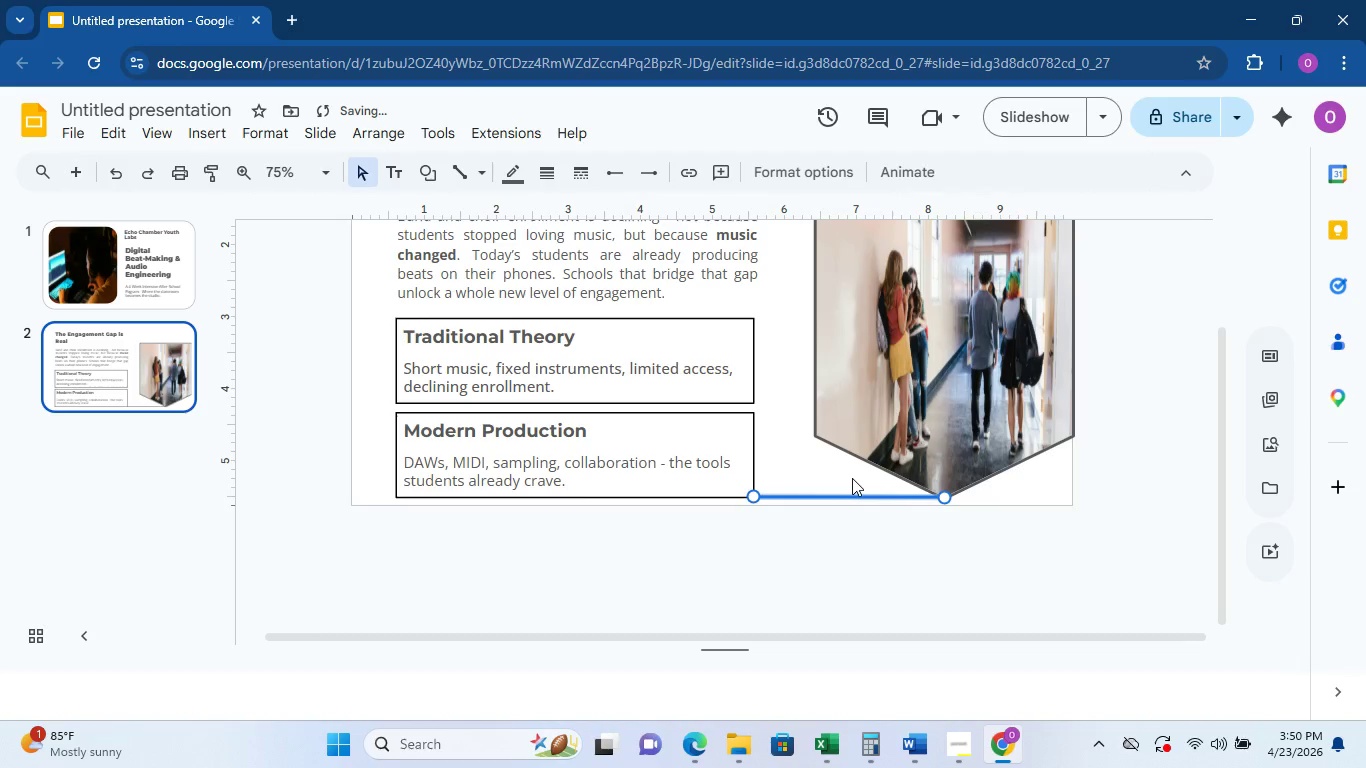 
left_click([852, 476])
 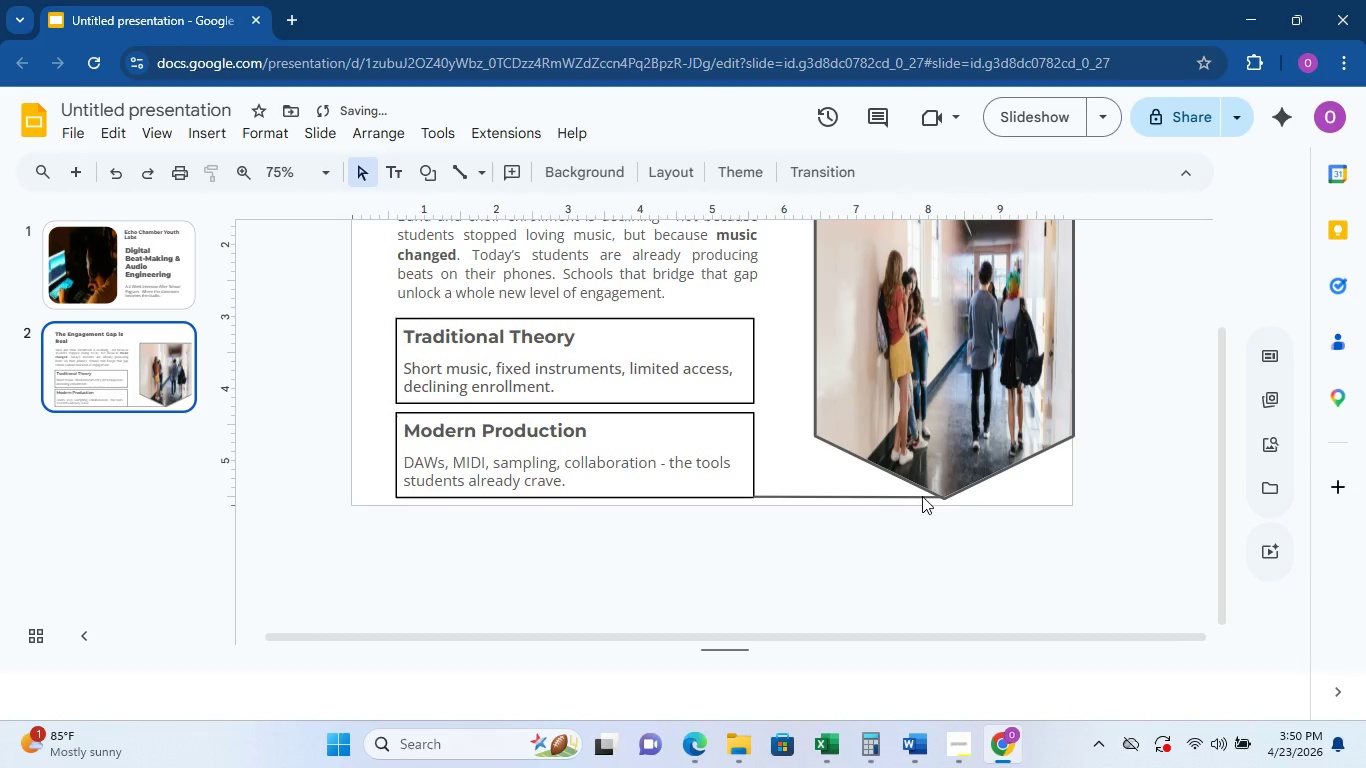 
left_click([922, 496])
 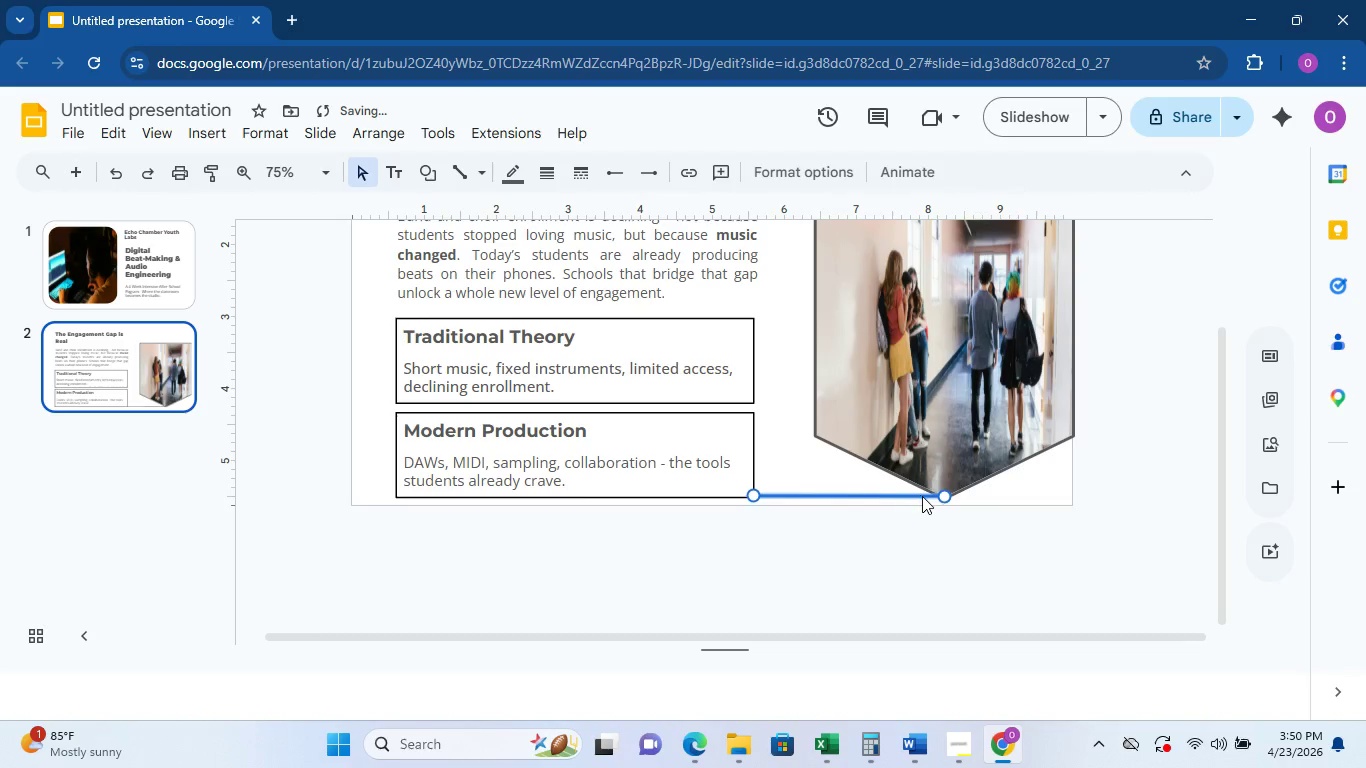 
key(ArrowUp)
 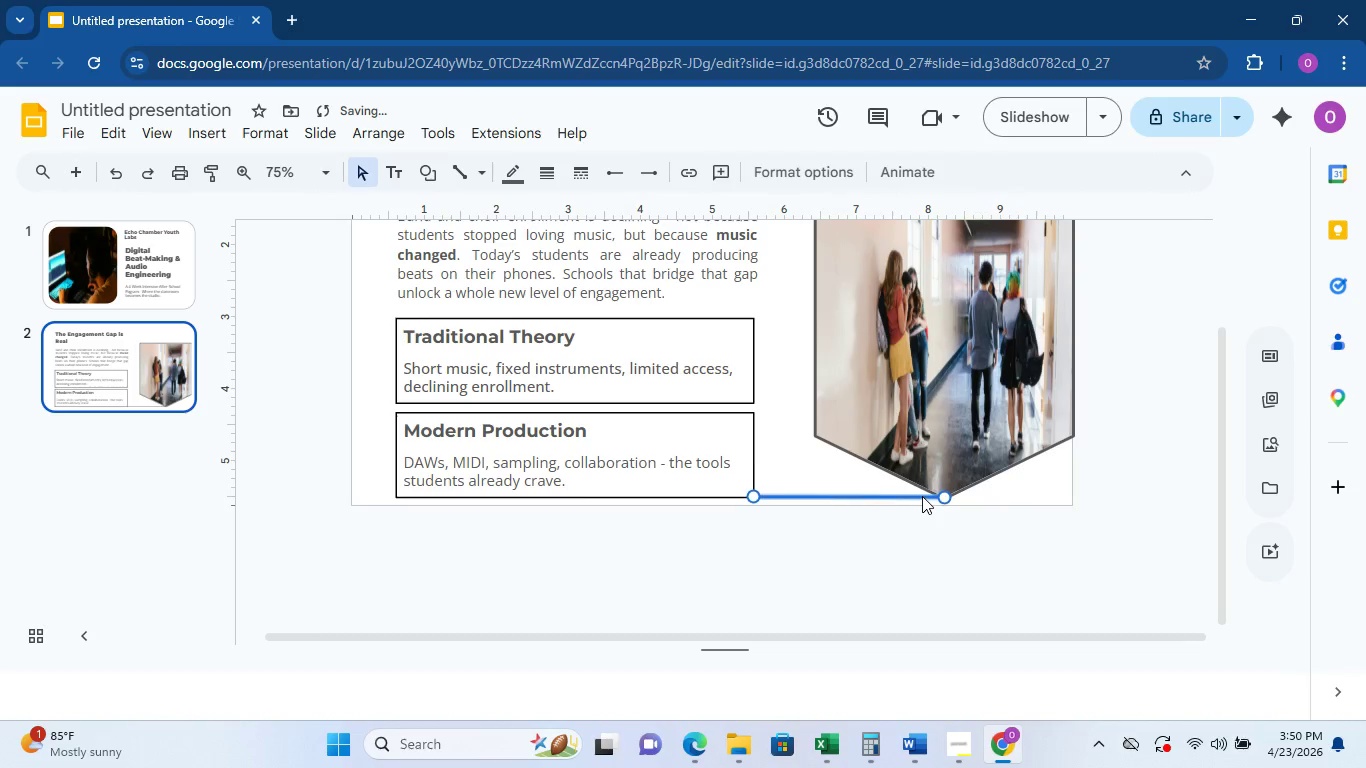 
key(ArrowDown)
 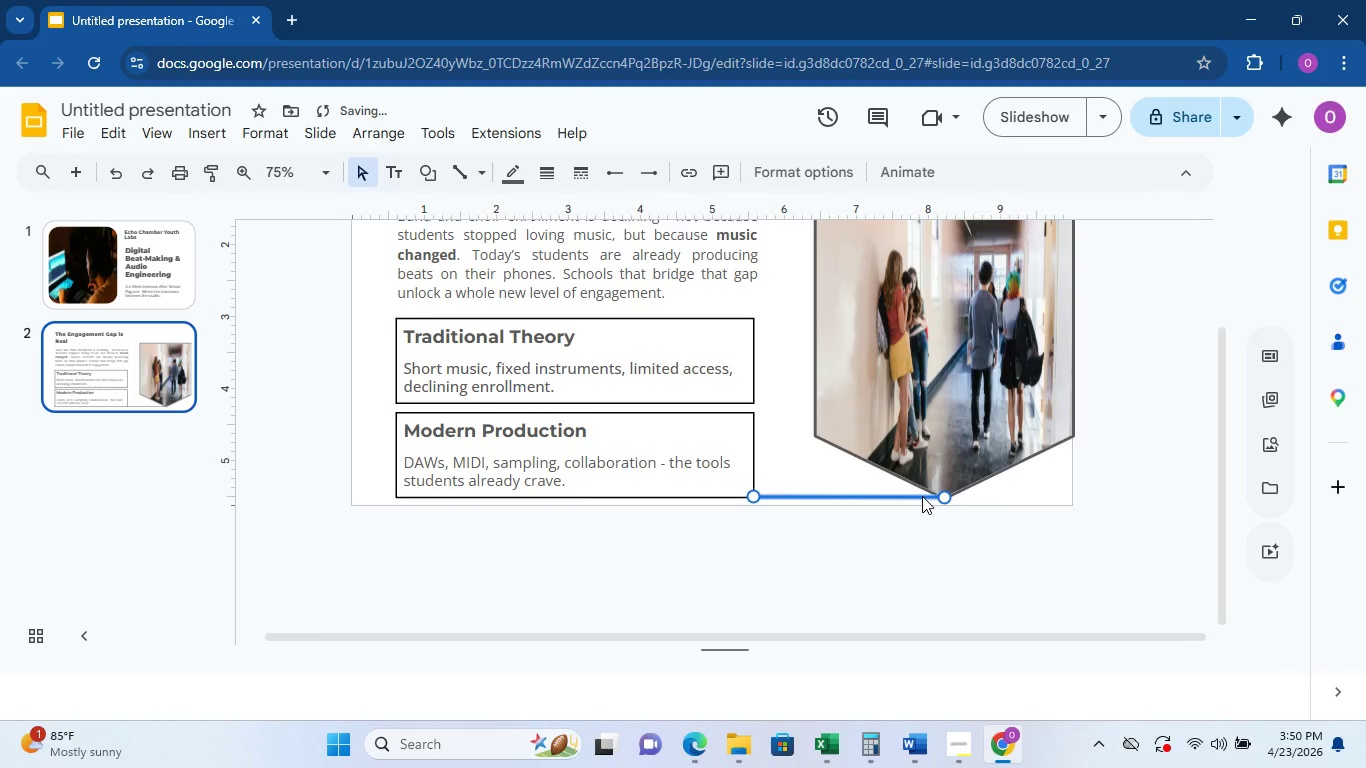 
key(ArrowDown)
 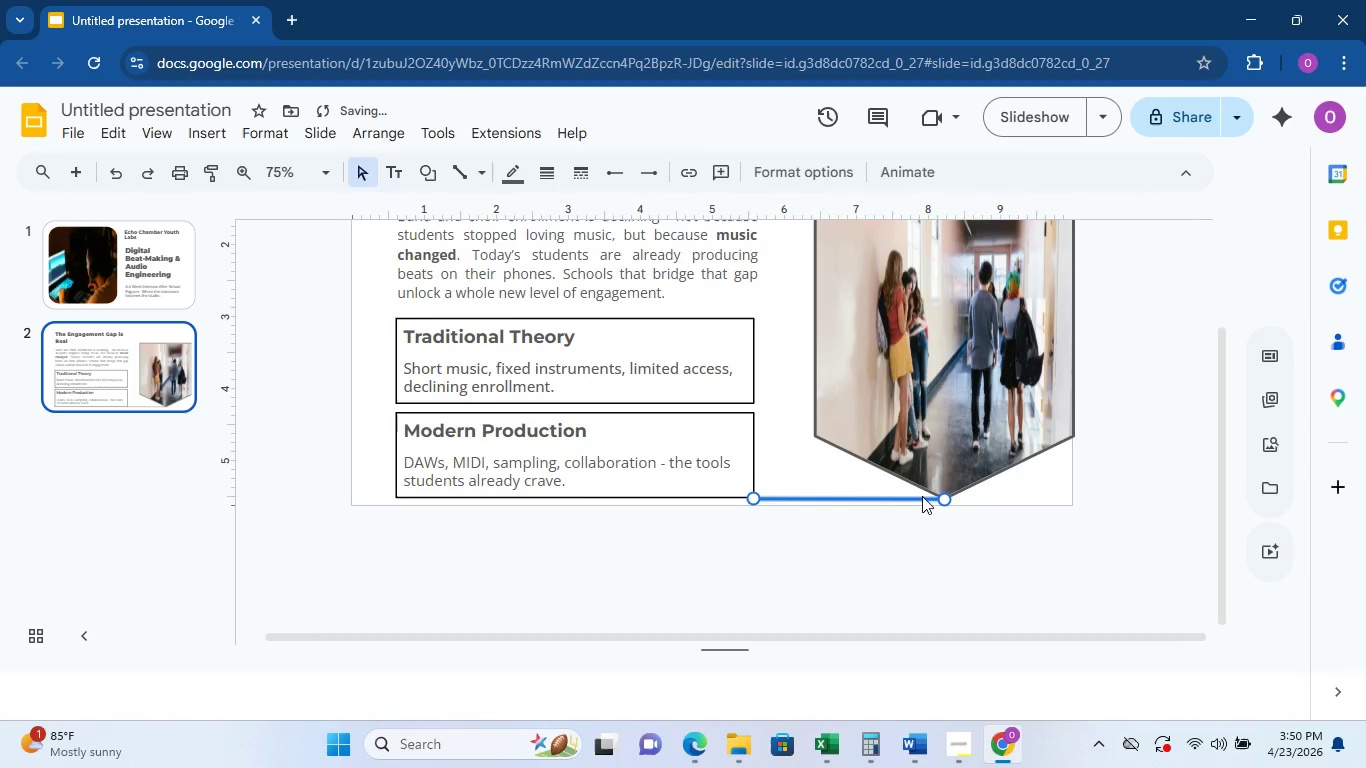 
key(ArrowDown)
 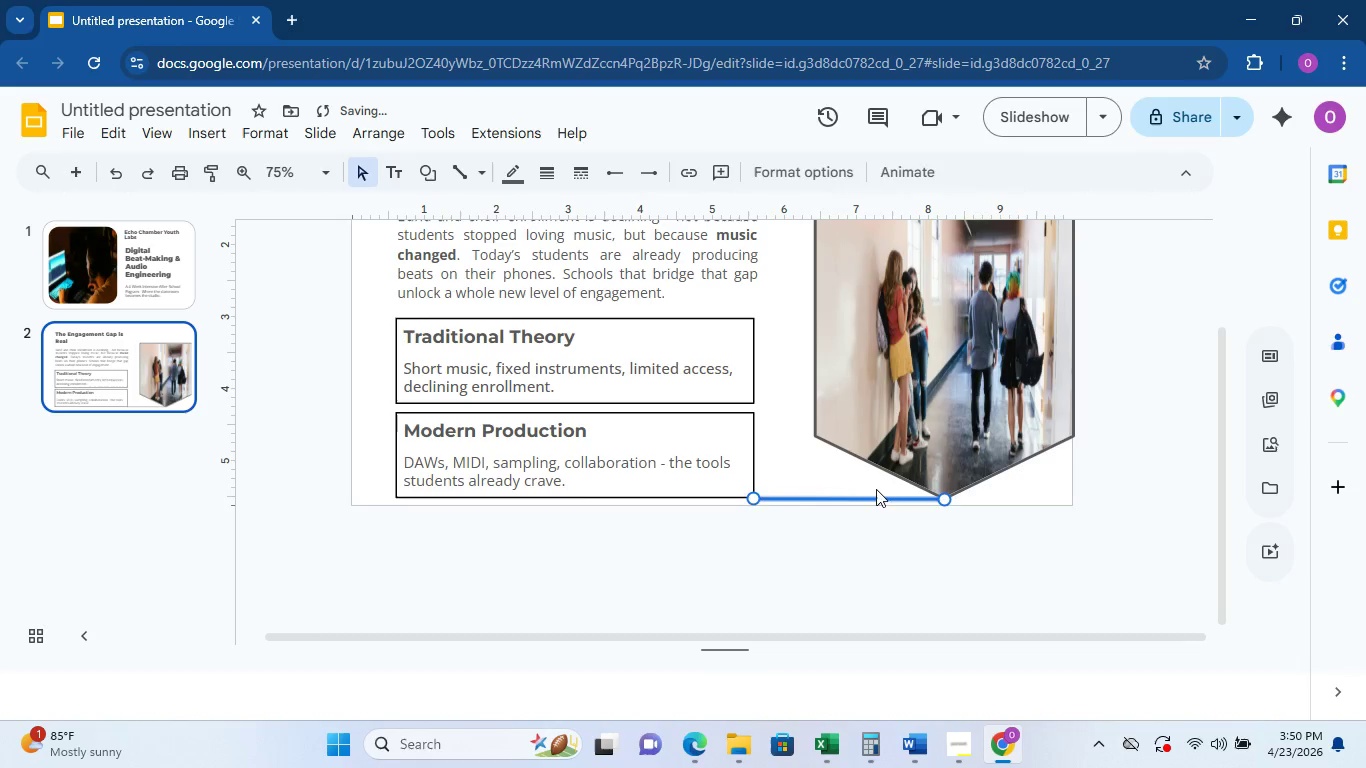 
left_click([867, 486])
 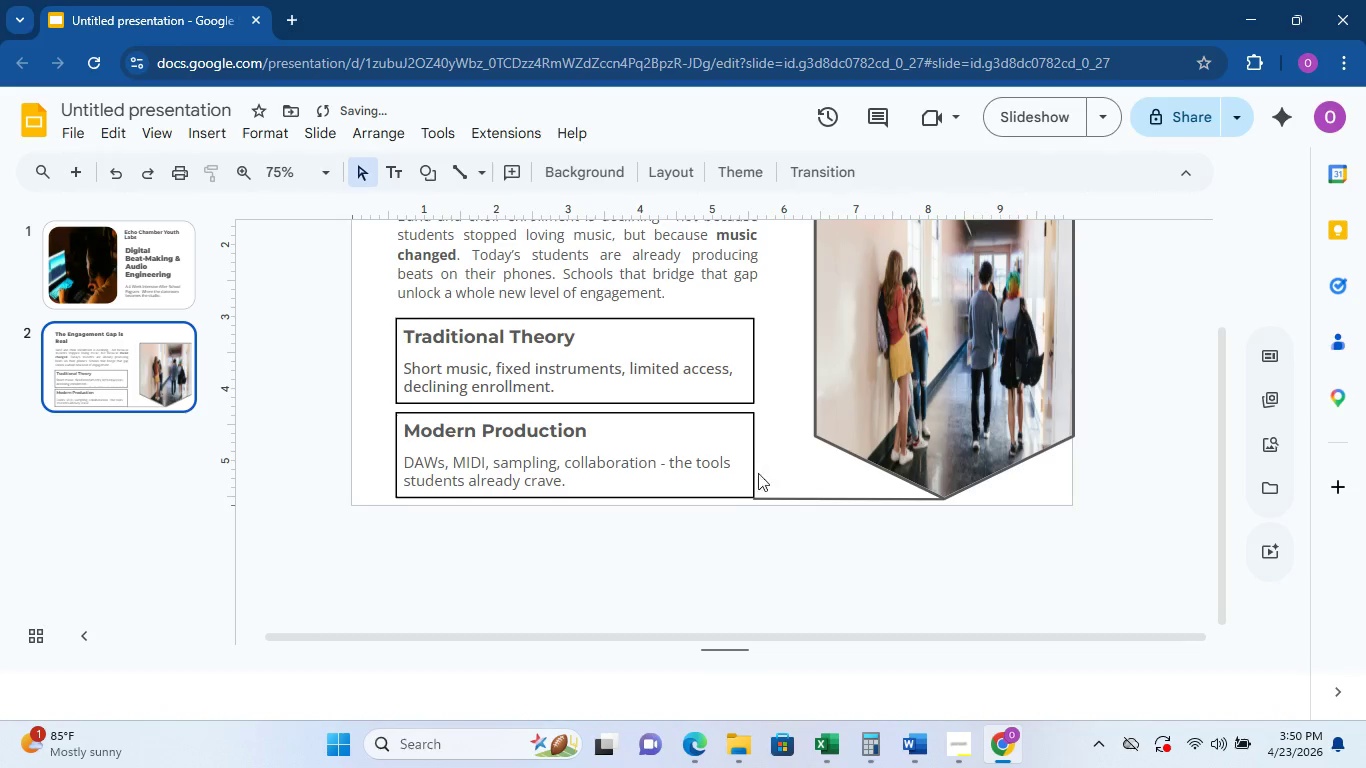 
left_click([753, 463])
 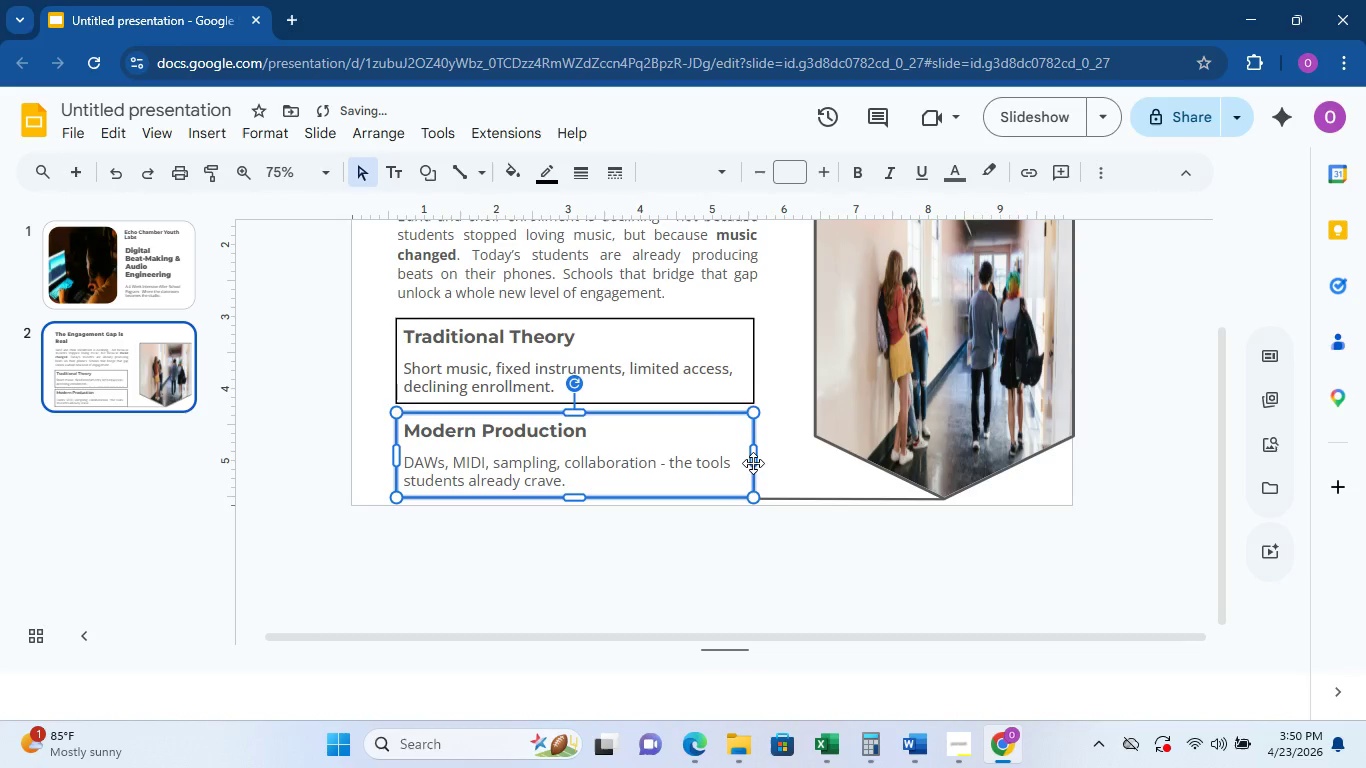 
key(ArrowDown)
 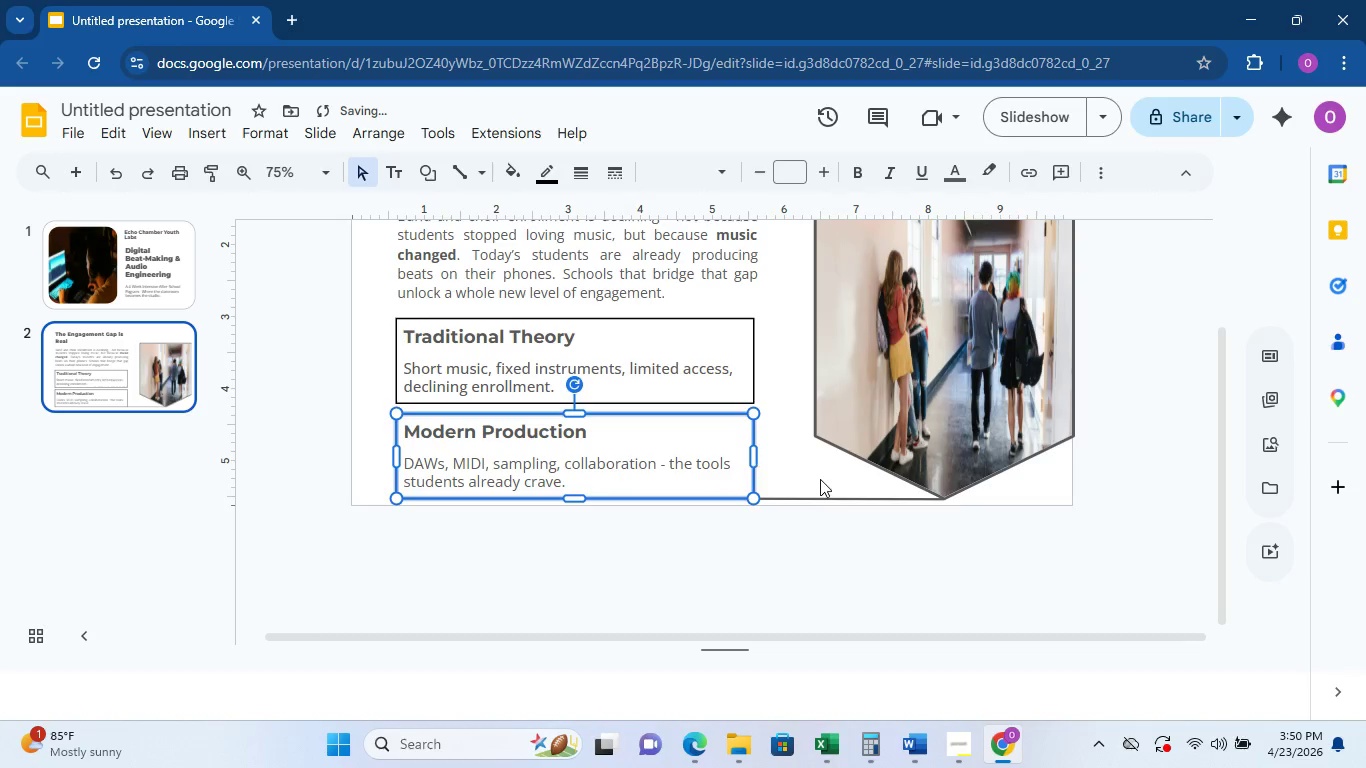 
left_click([820, 479])
 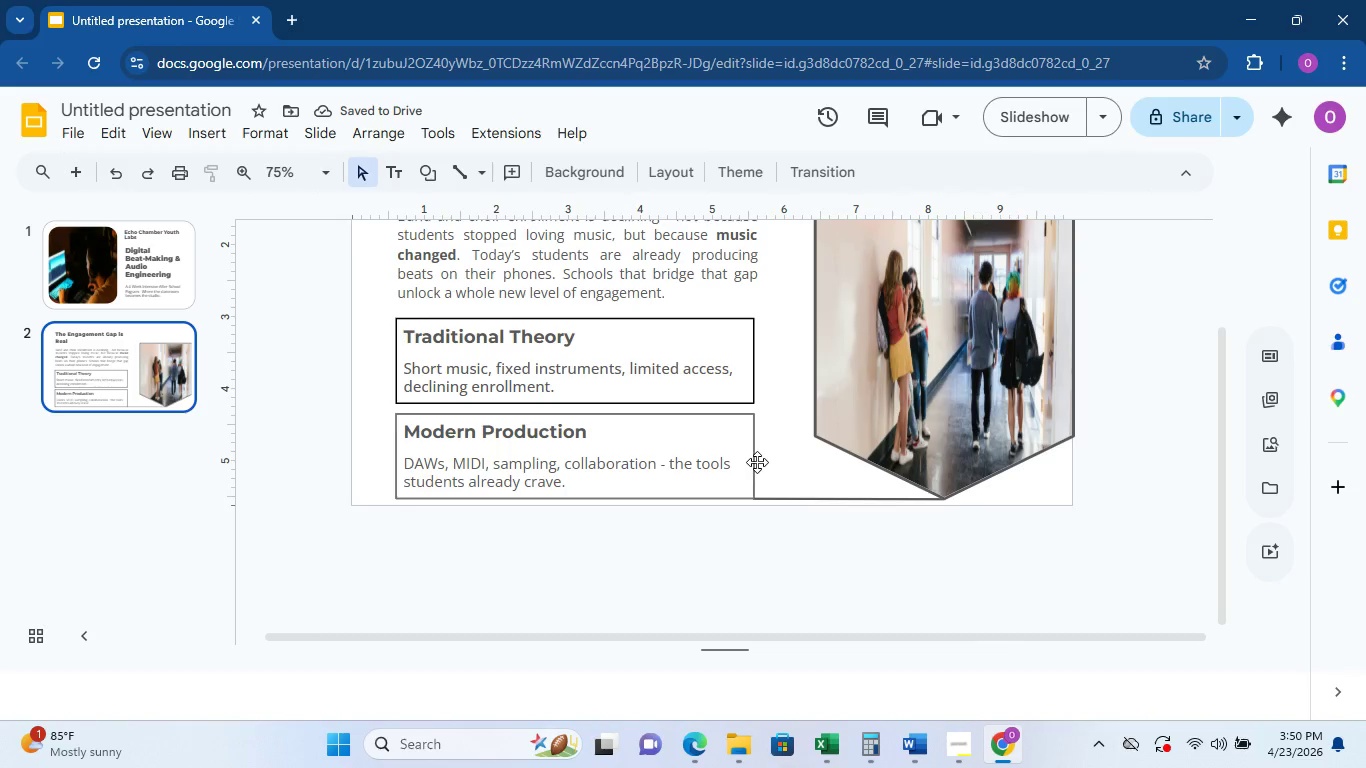 
wait(6.16)
 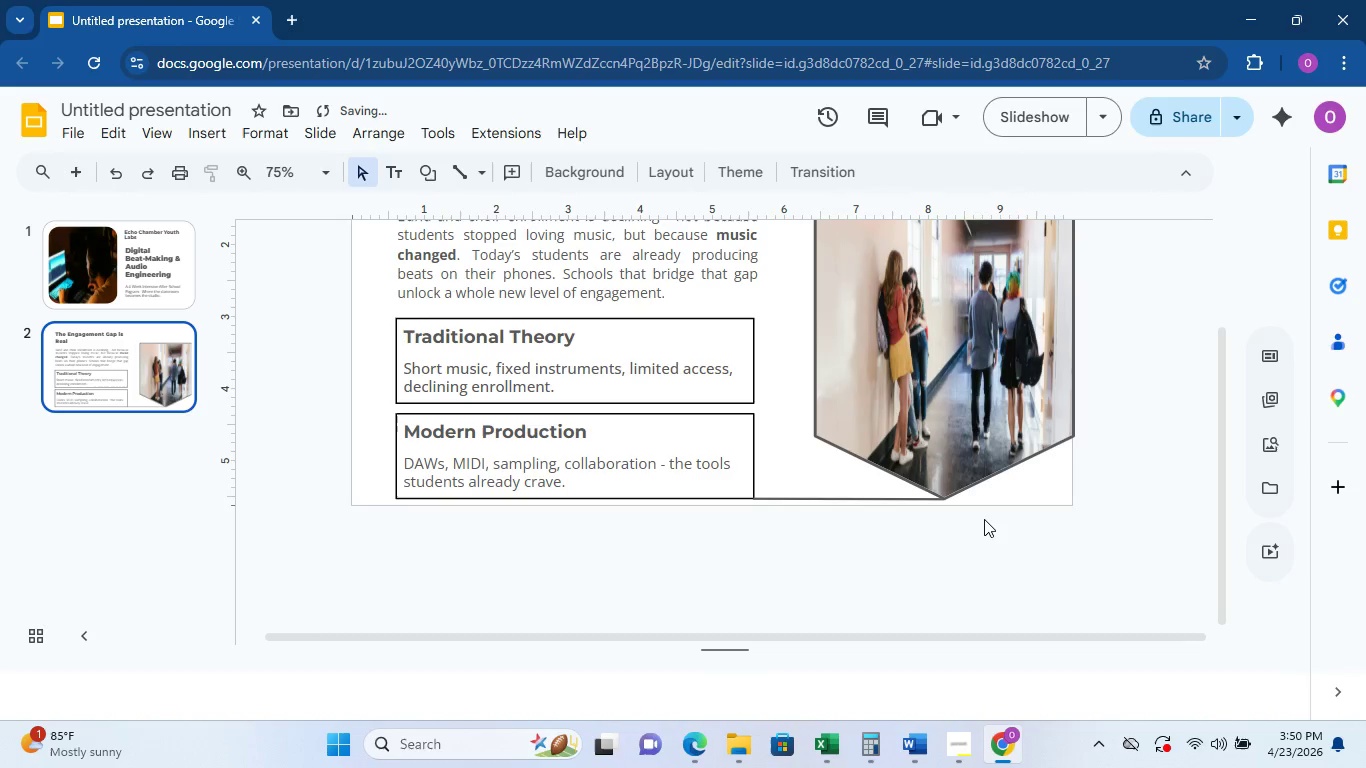 
left_click([570, 168])
 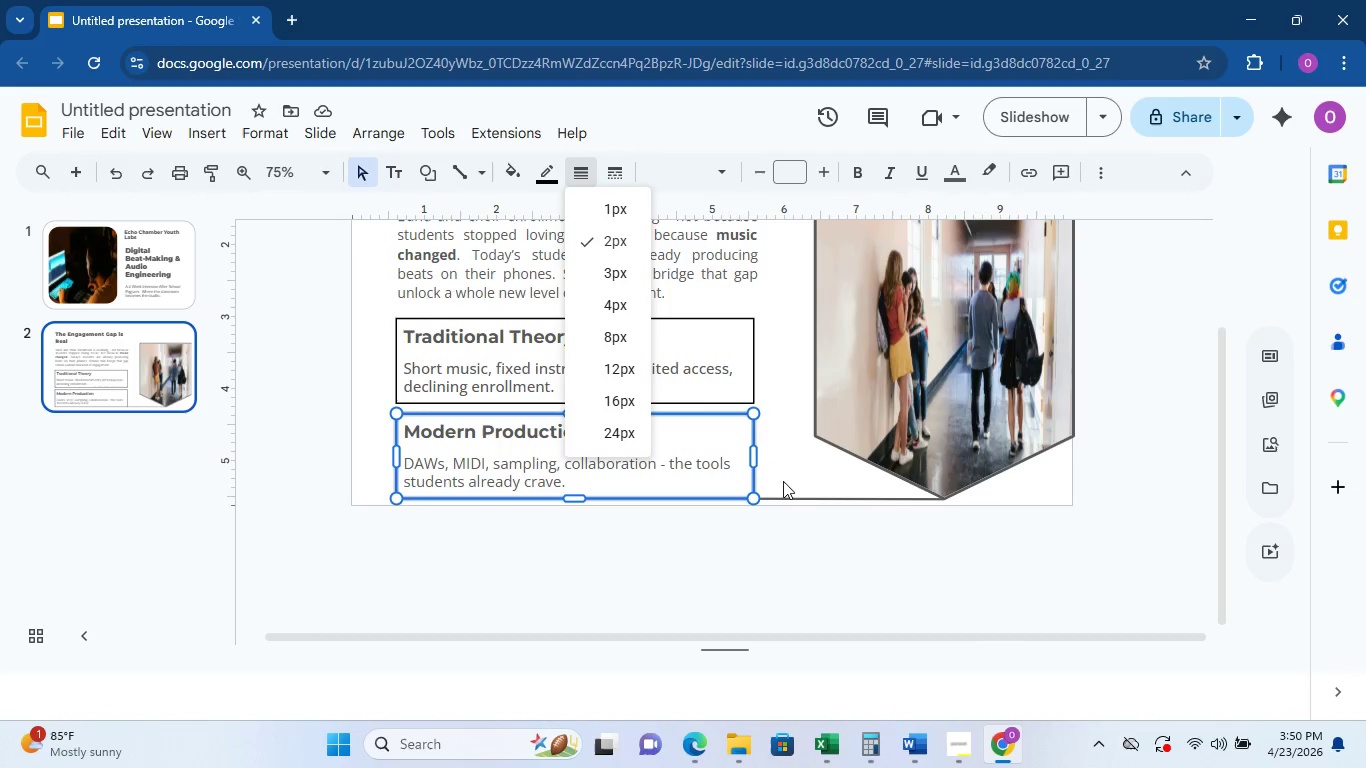 
left_click([834, 494])
 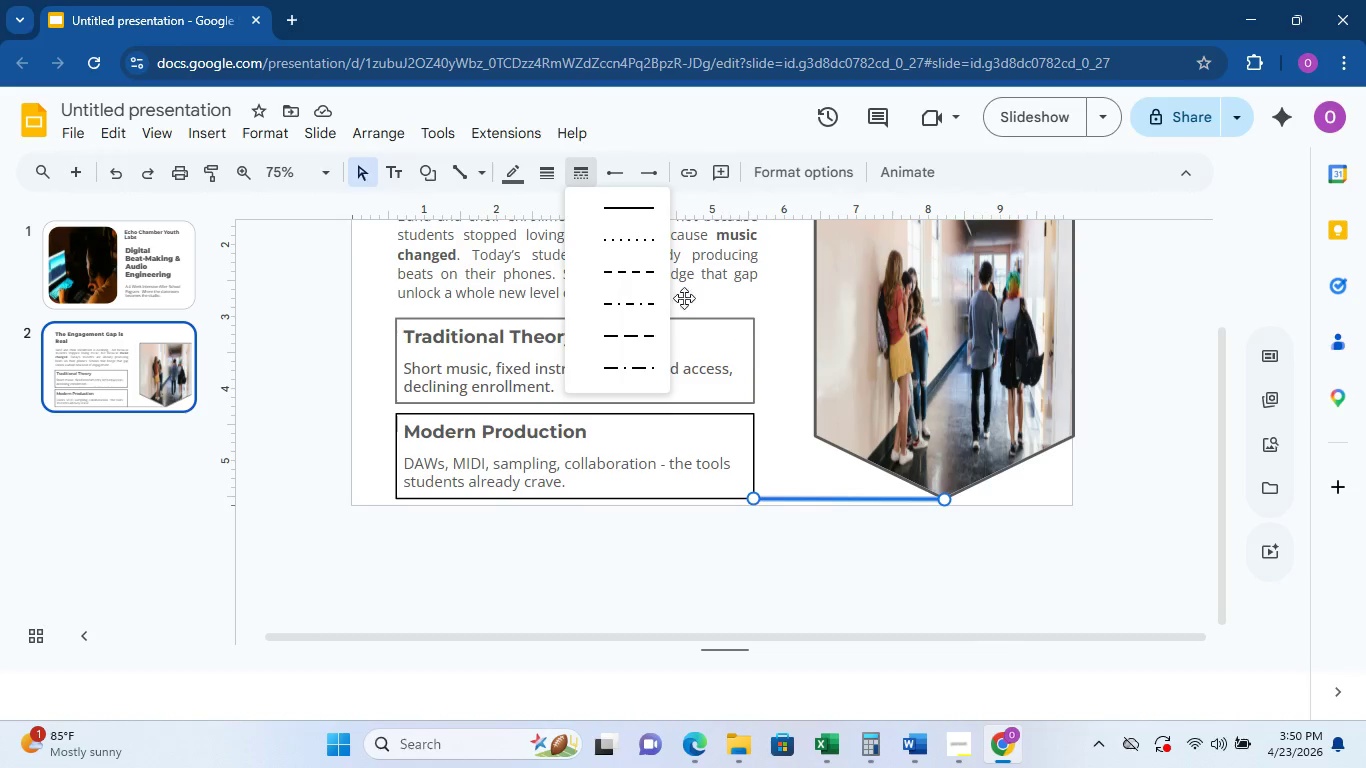 
left_click([545, 172])
 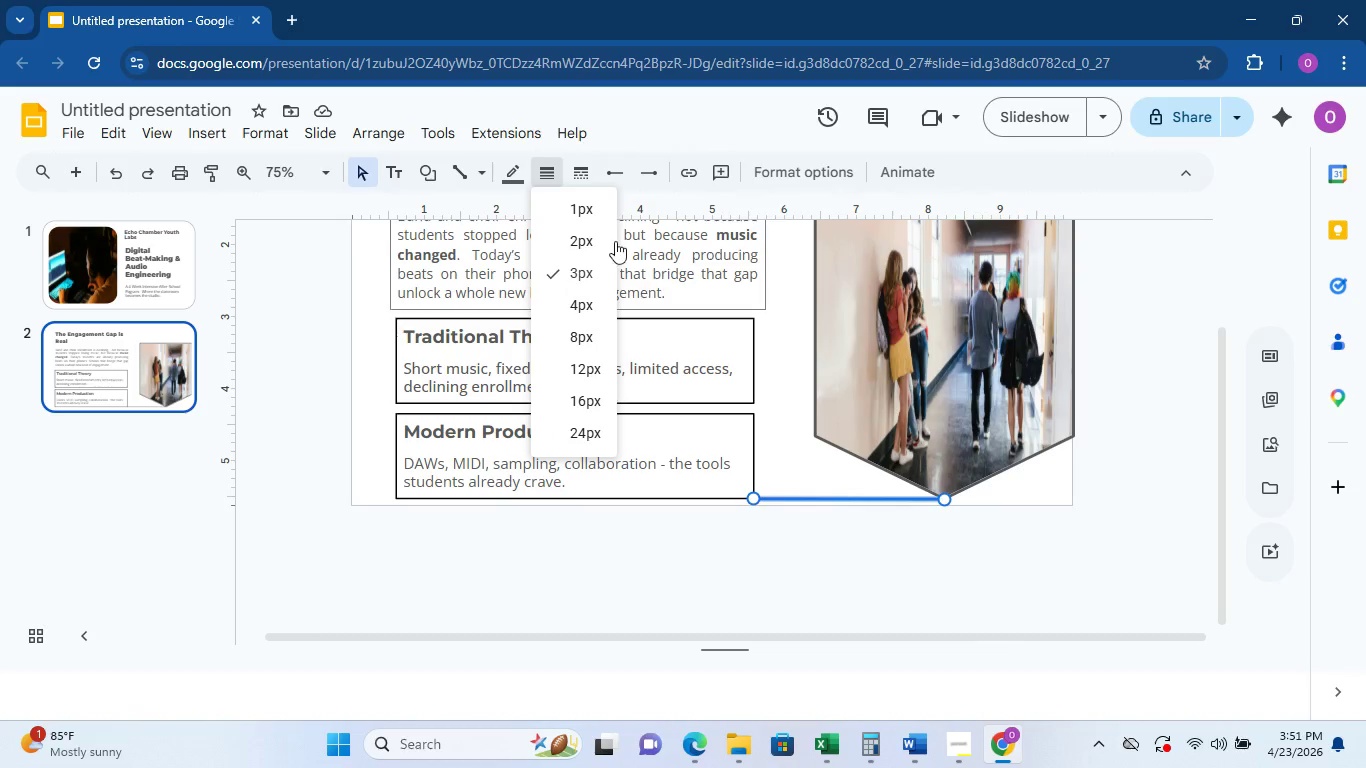 
left_click([594, 243])
 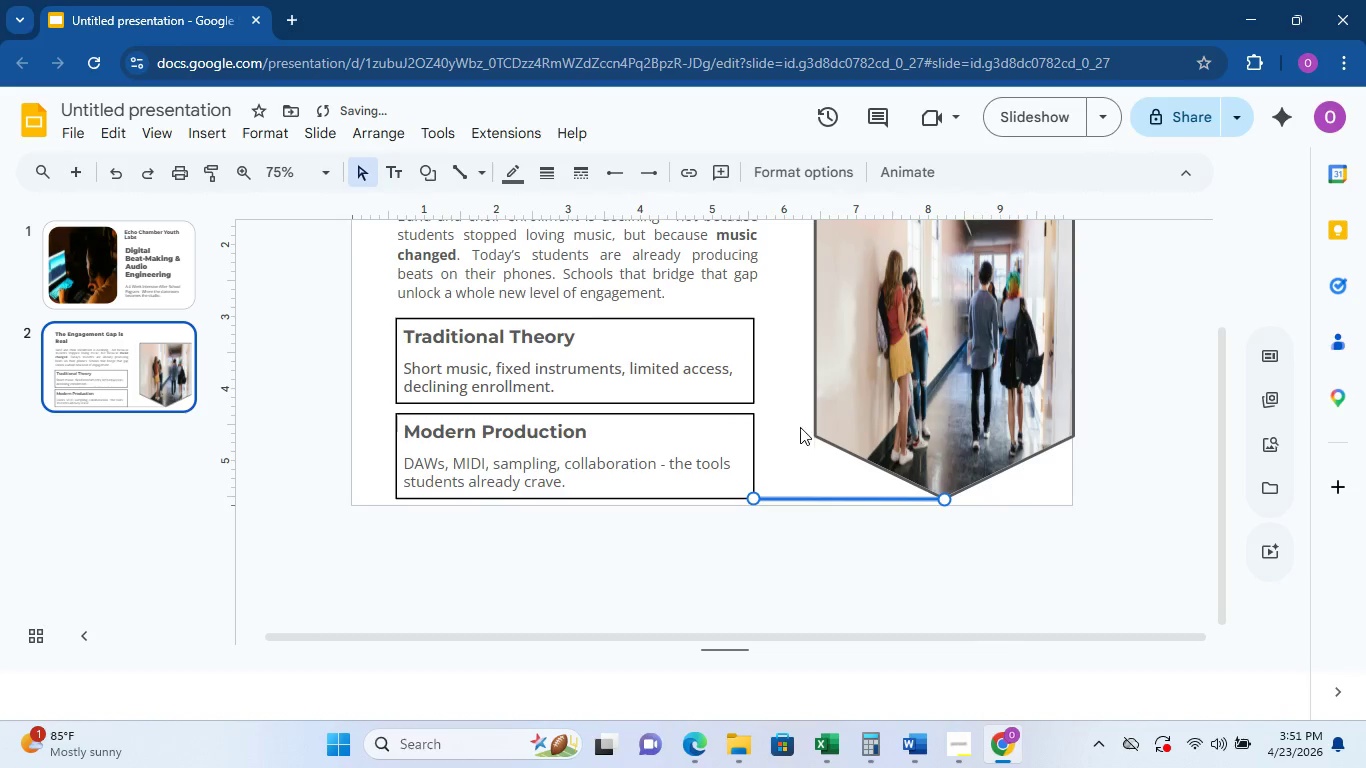 
left_click([796, 436])
 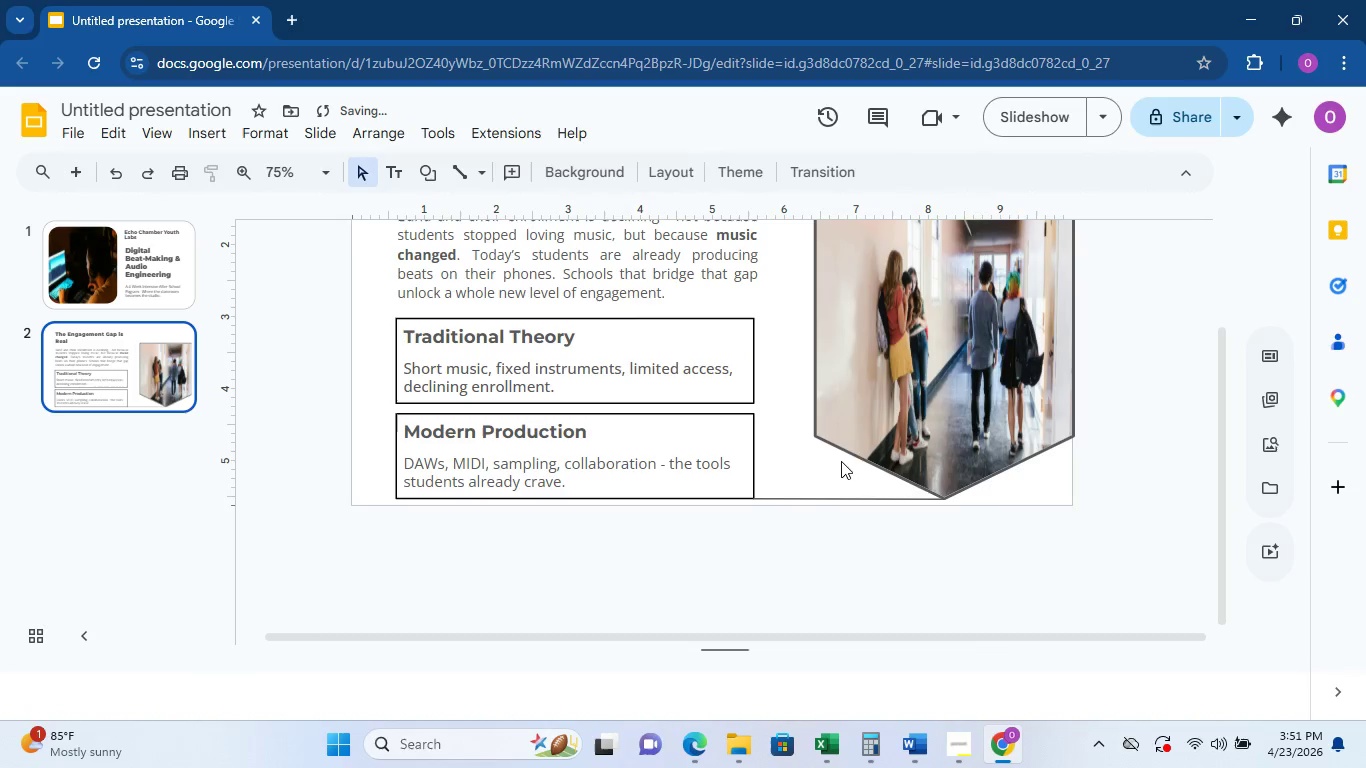 
left_click([850, 454])
 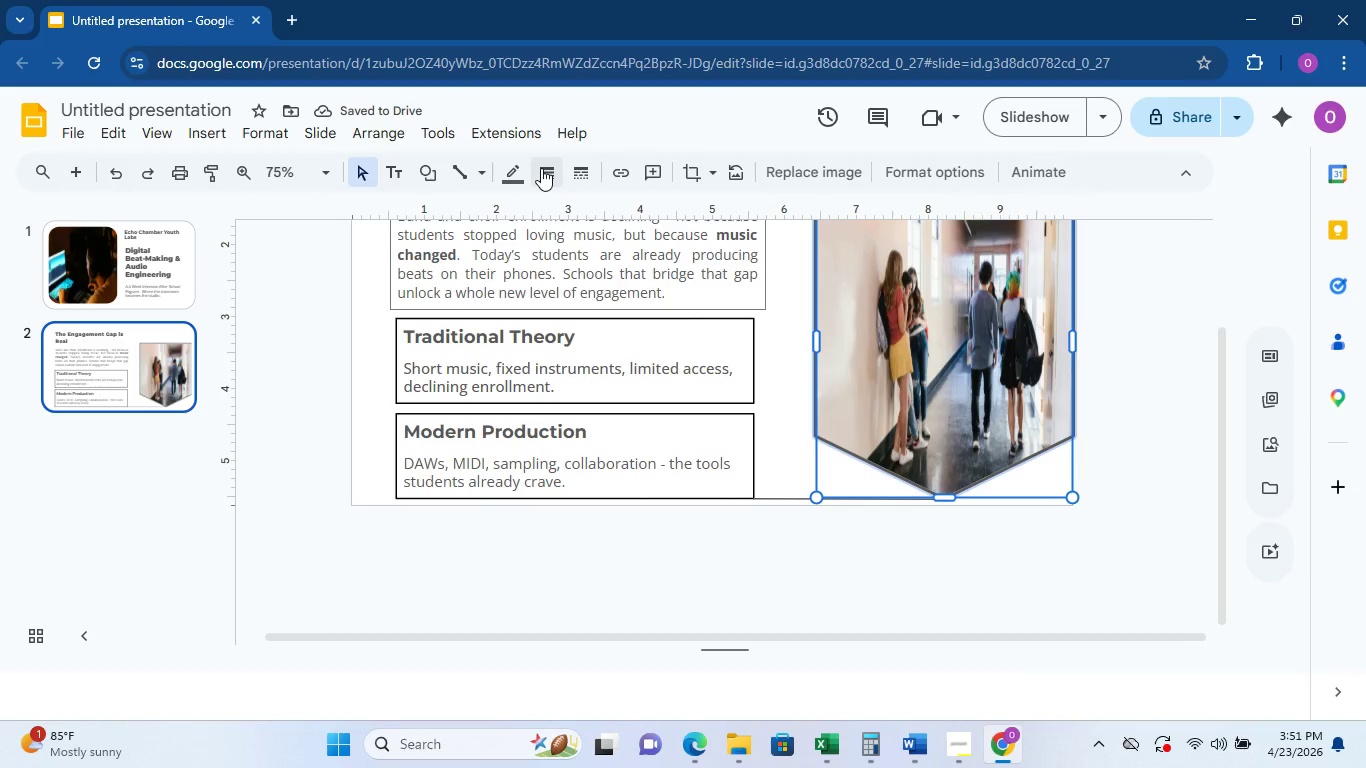 
left_click([541, 168])
 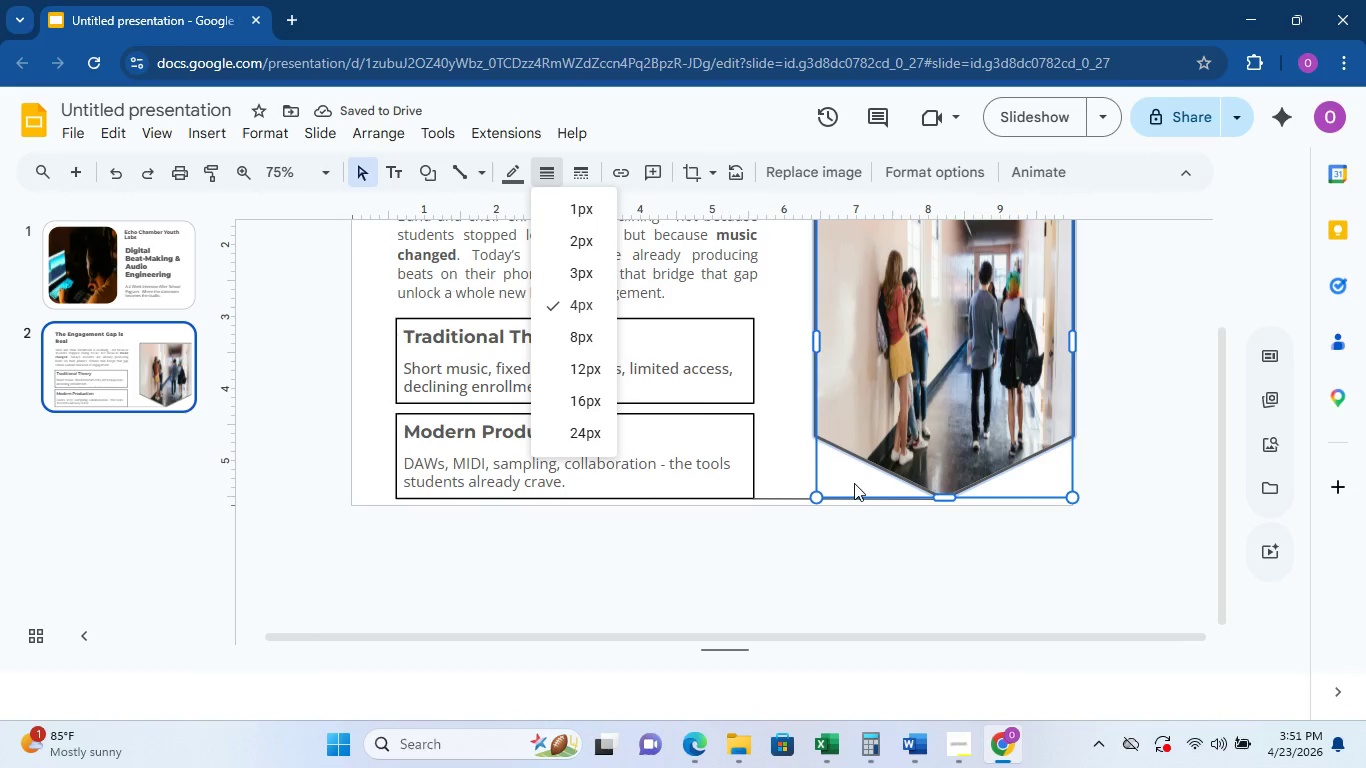 
left_click([776, 452])
 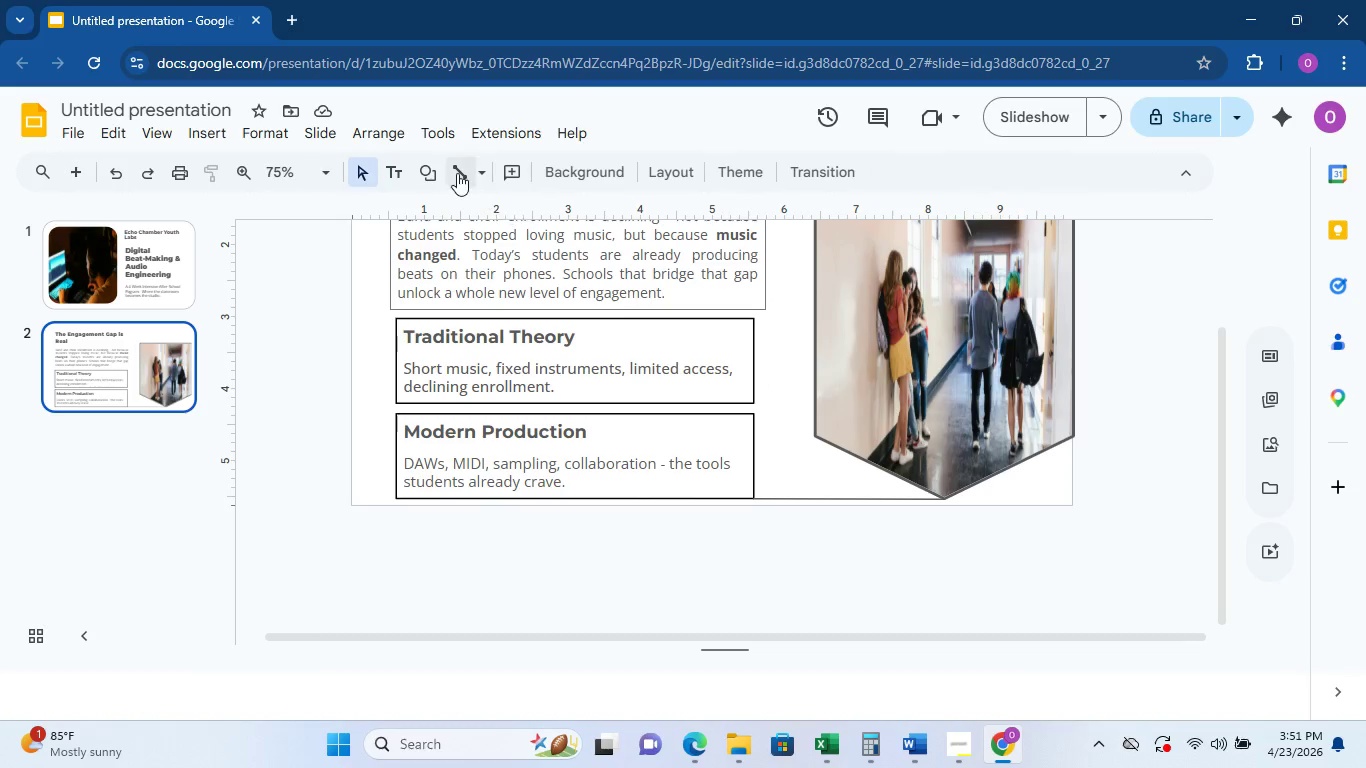 
wait(7.56)
 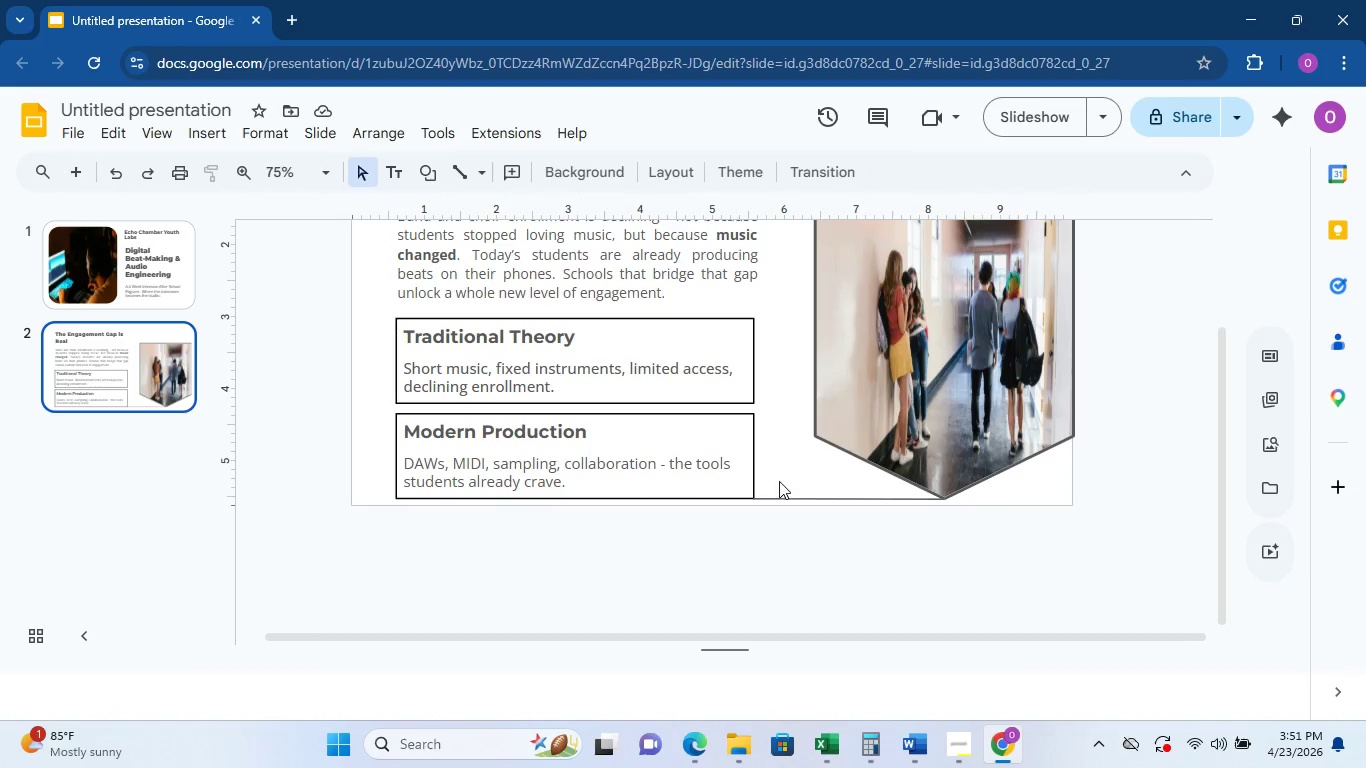 
left_click_drag(start_coordinate=[753, 497], to_coordinate=[812, 435])
 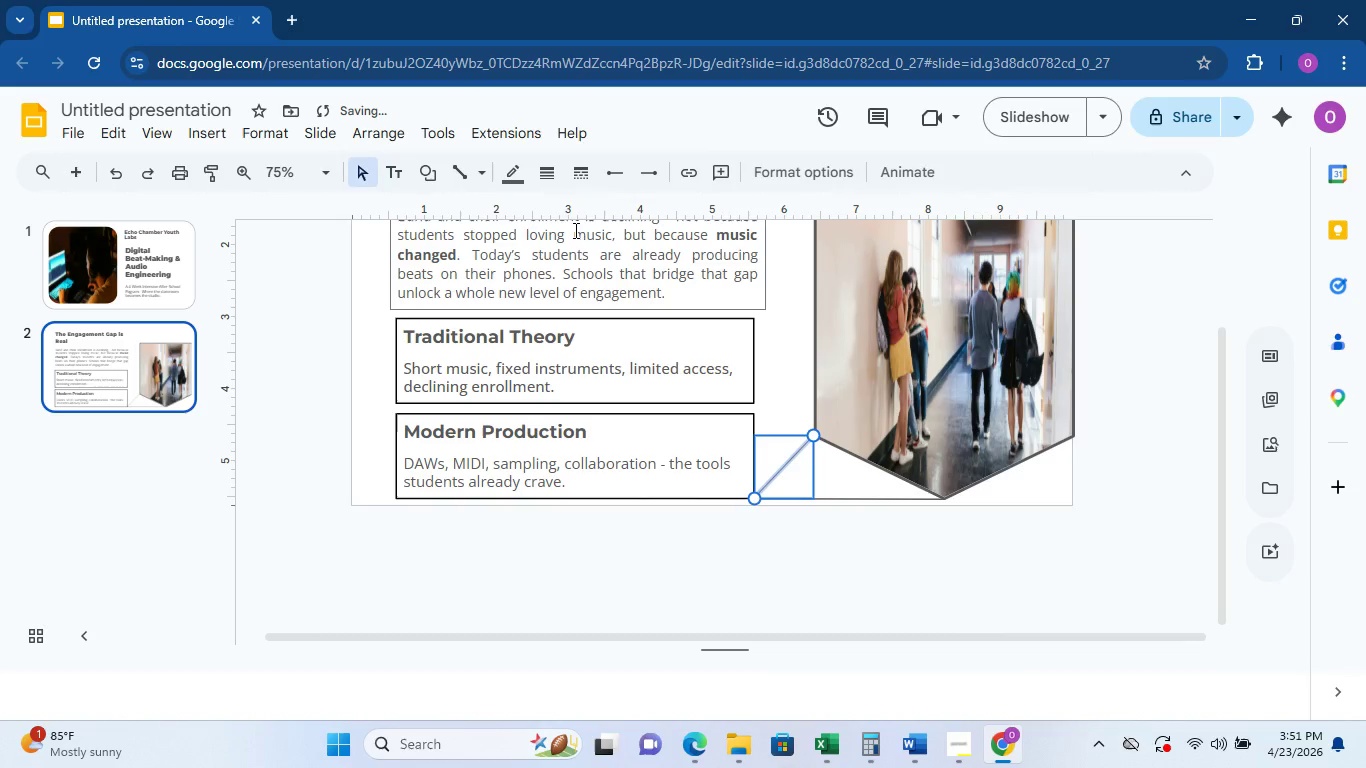 
left_click([535, 163])
 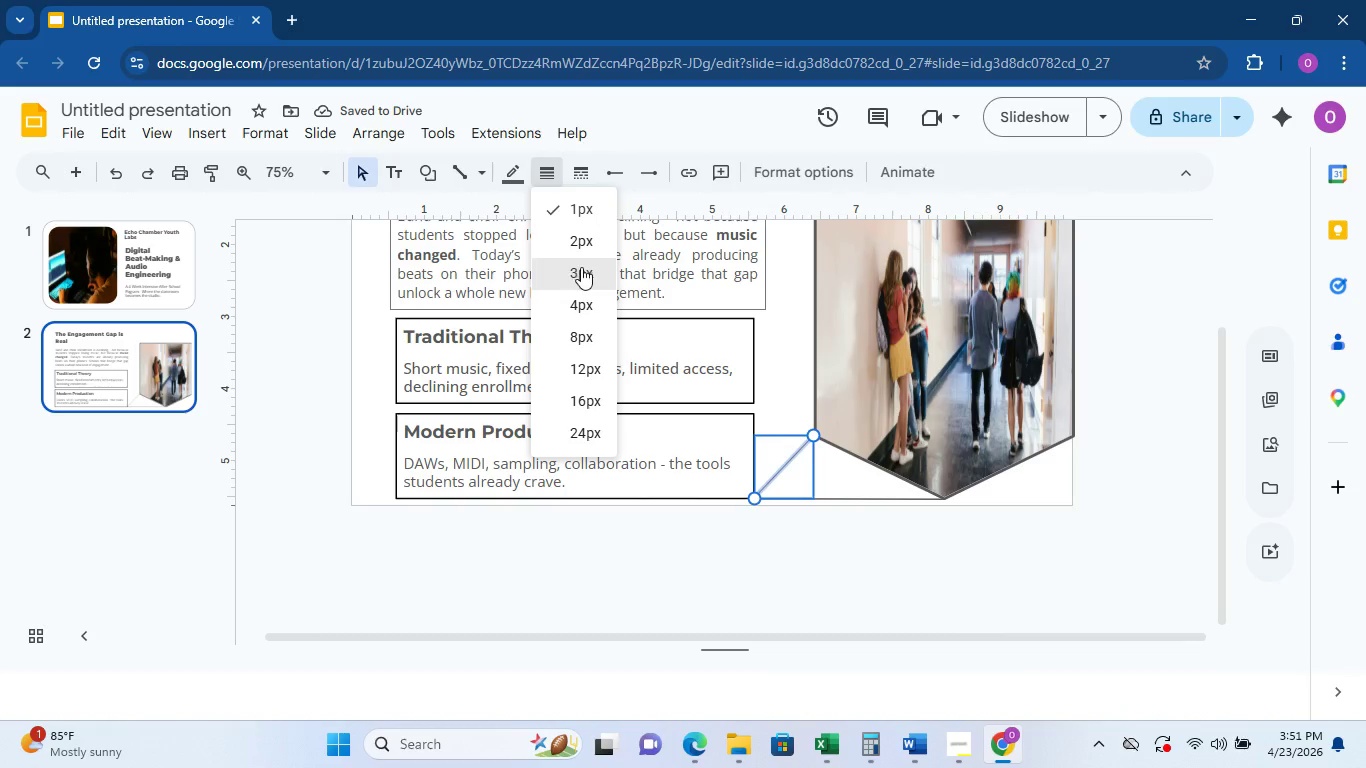 
left_click([581, 250])
 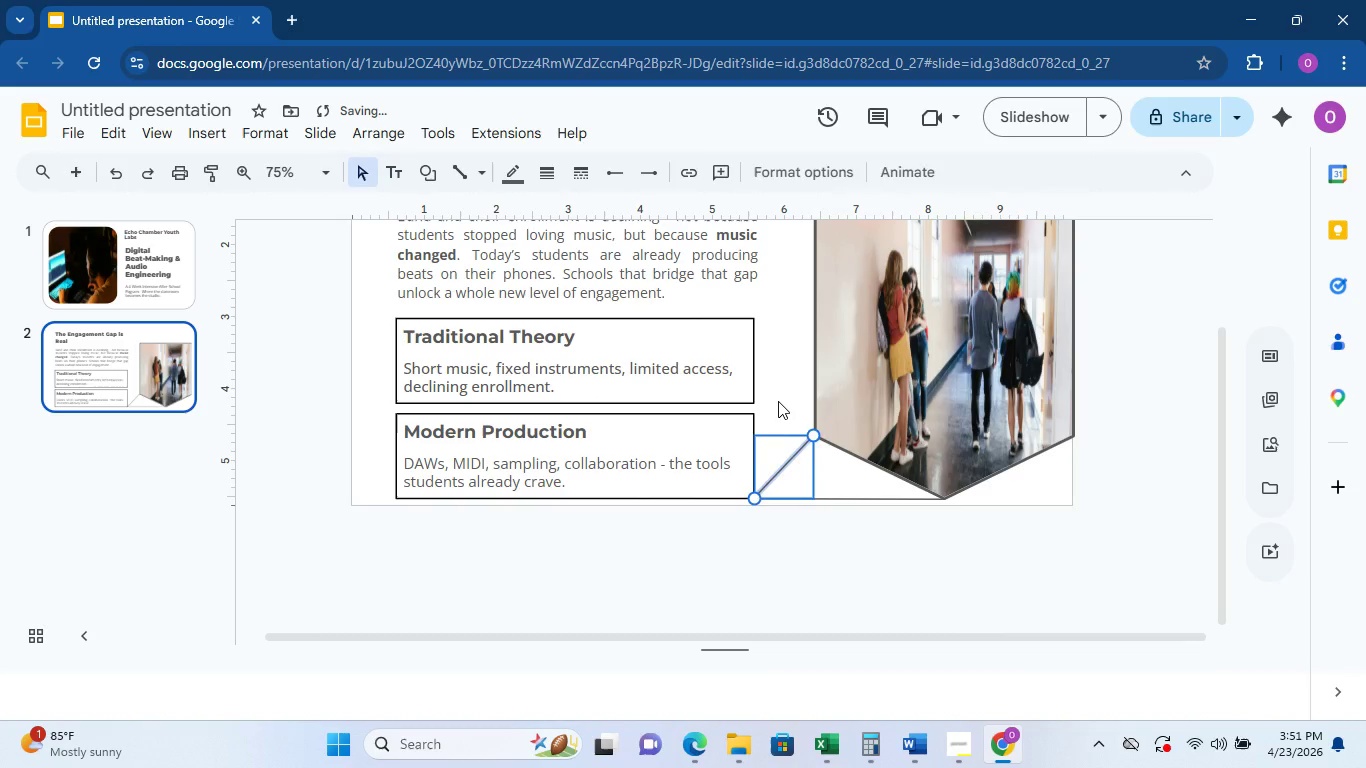 
left_click([778, 401])
 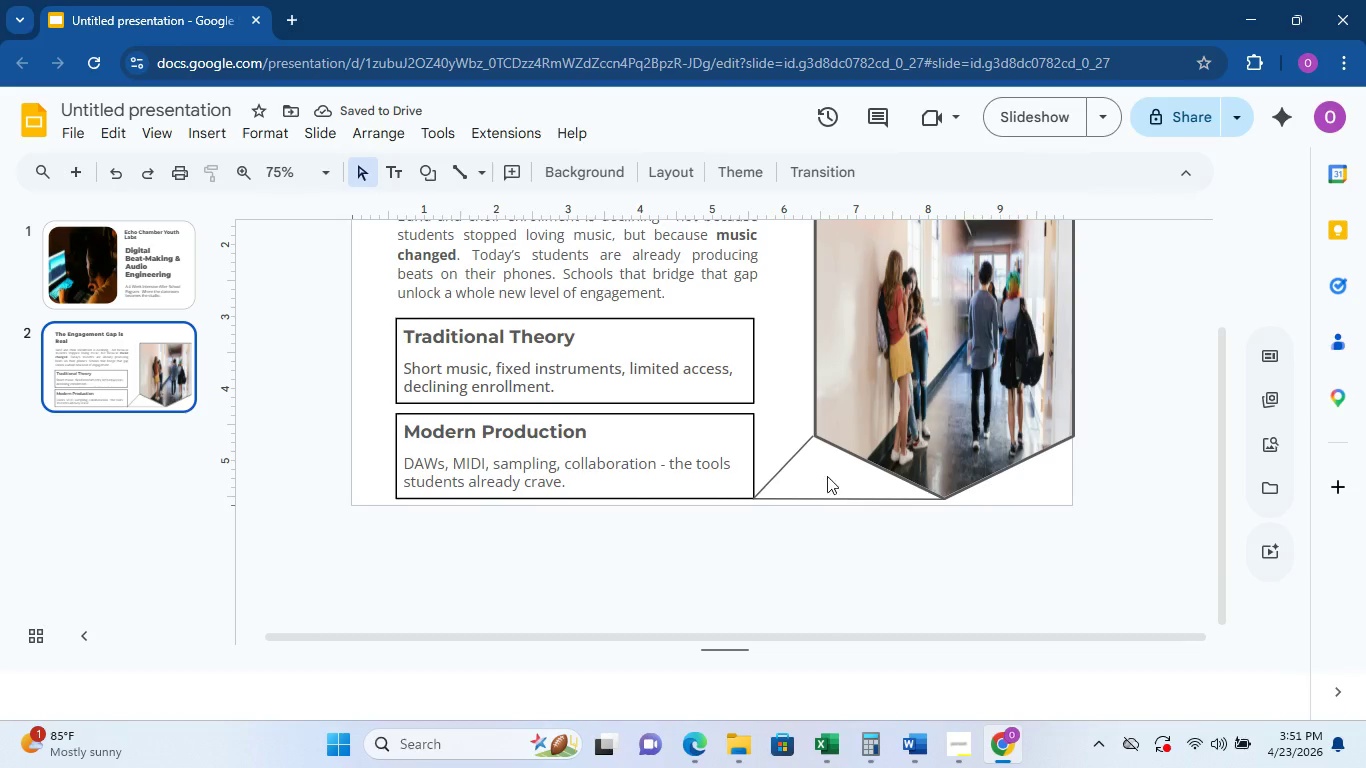 
left_click([804, 441])
 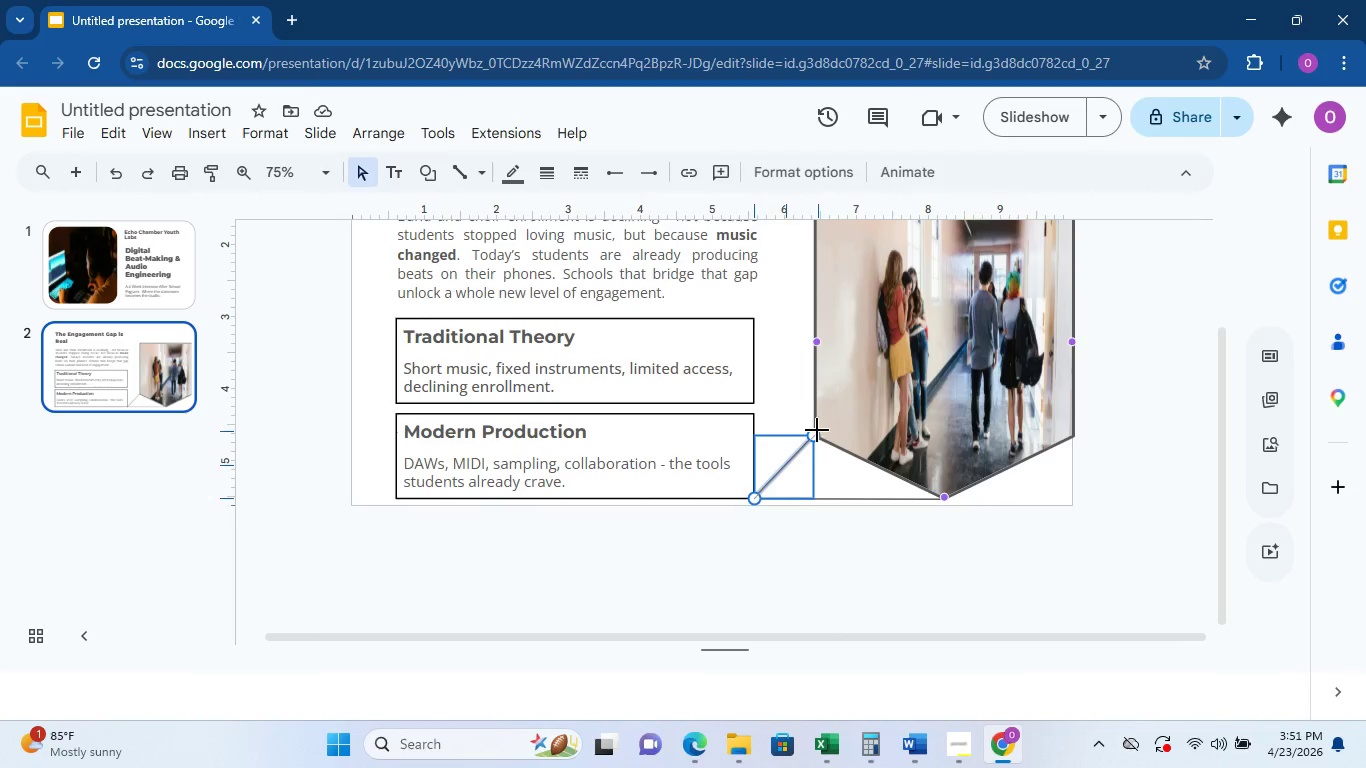 
left_click([773, 398])
 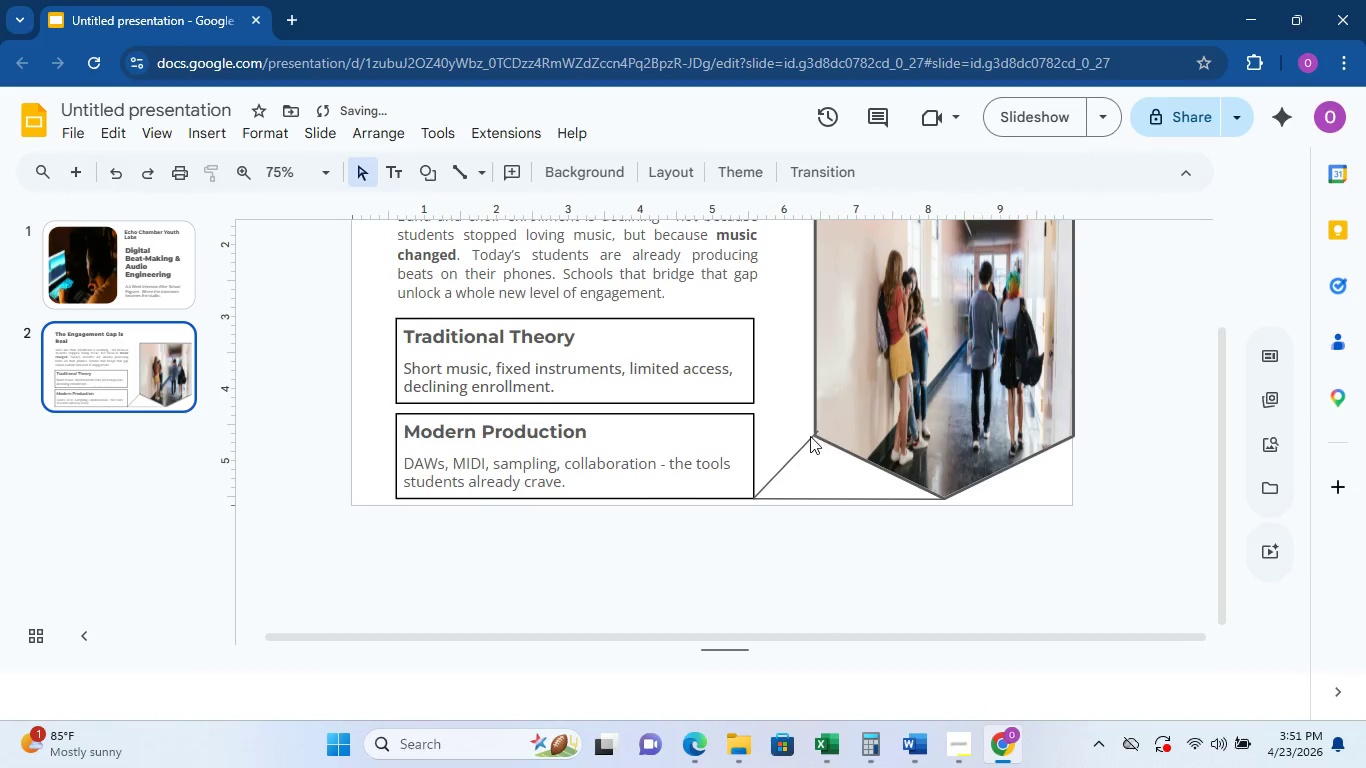 
left_click([810, 436])
 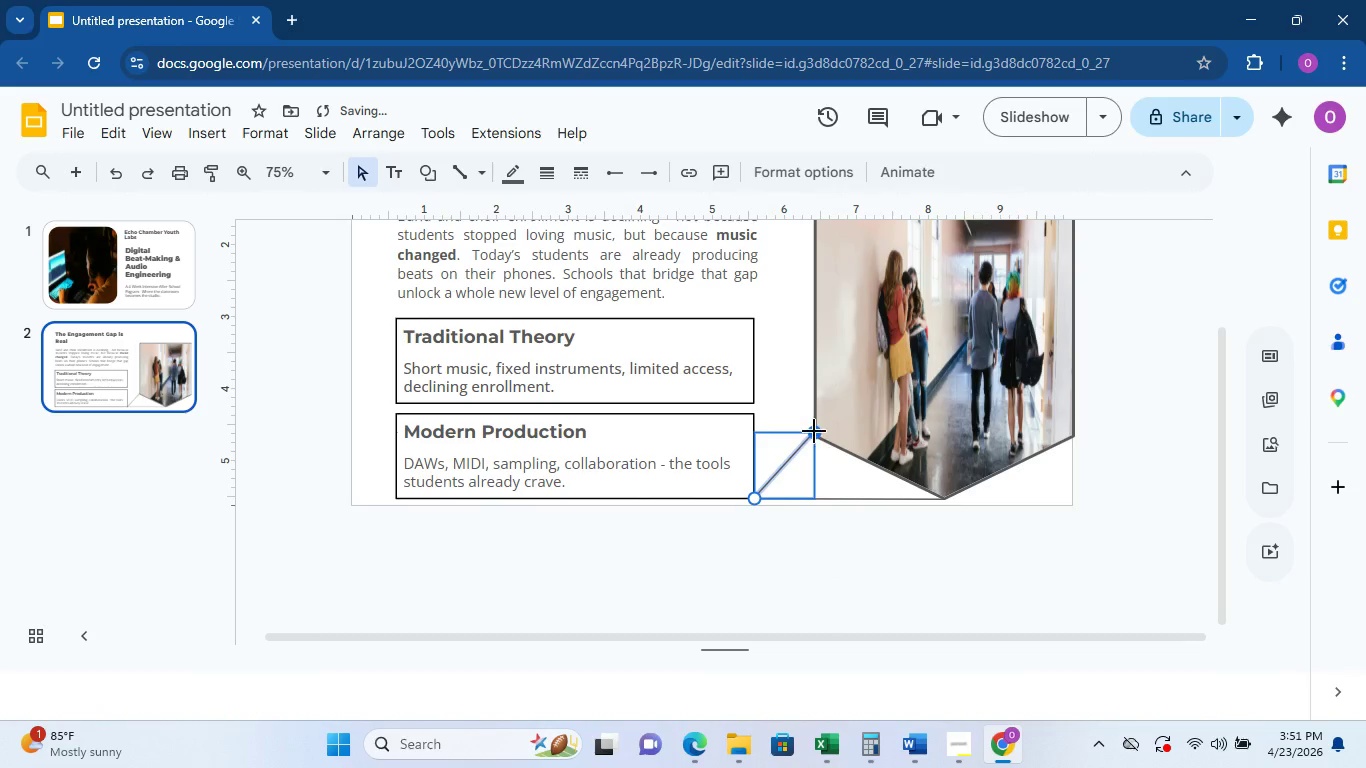 
left_click([812, 403])
 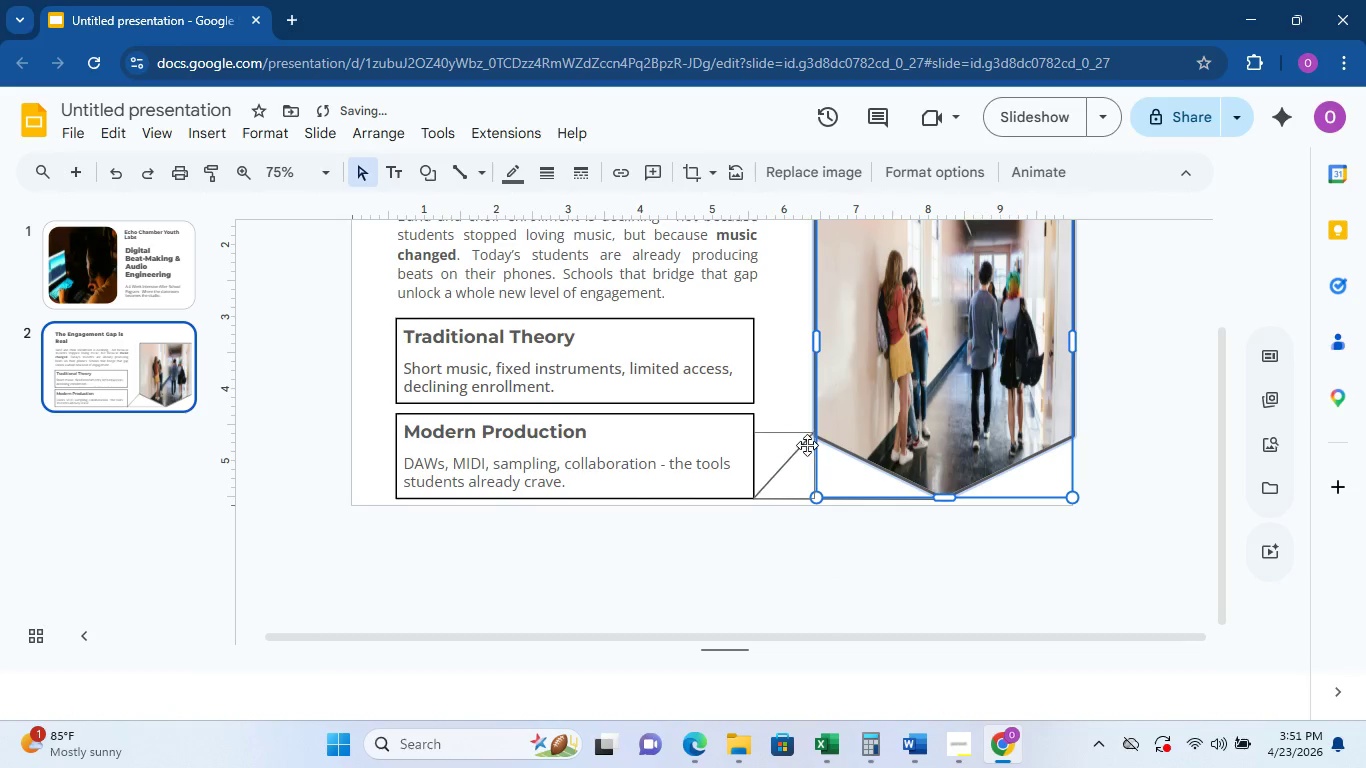 
left_click([803, 445])
 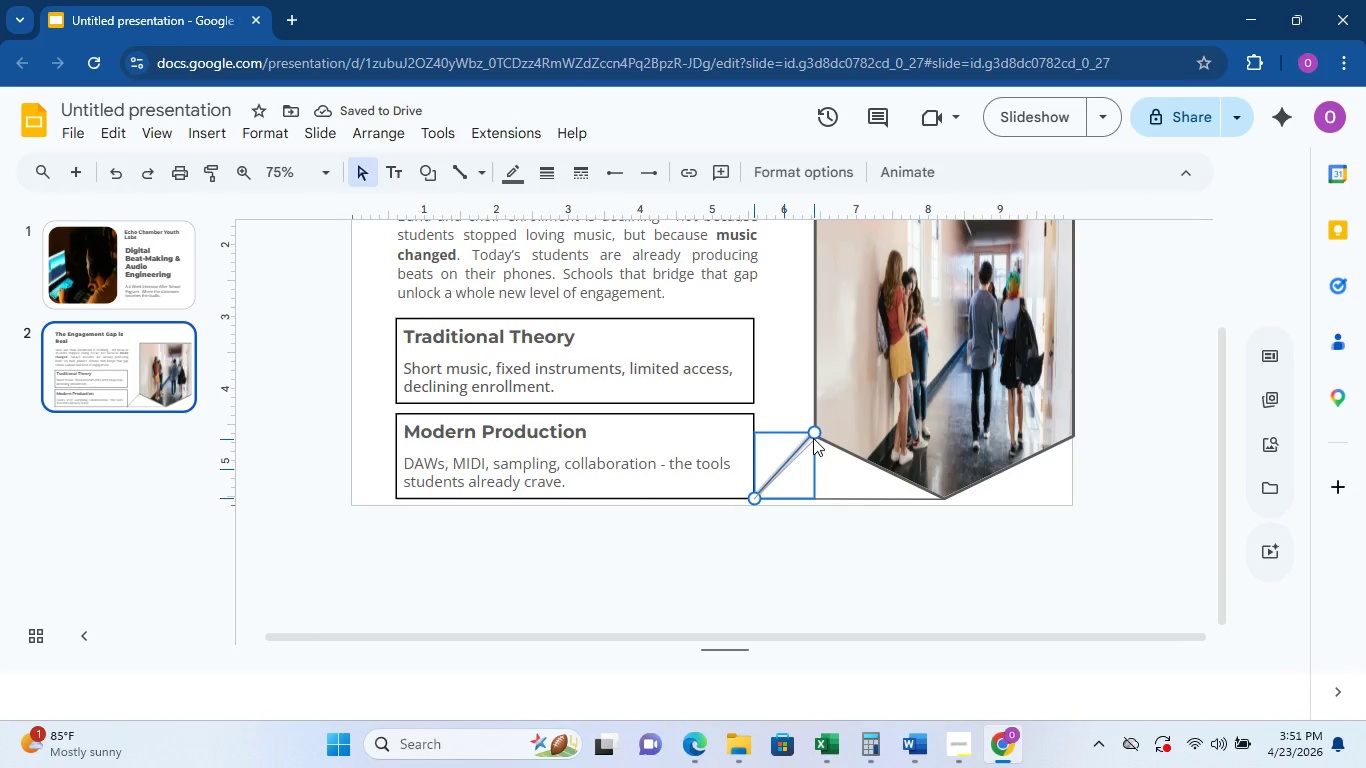 
left_click([813, 438])
 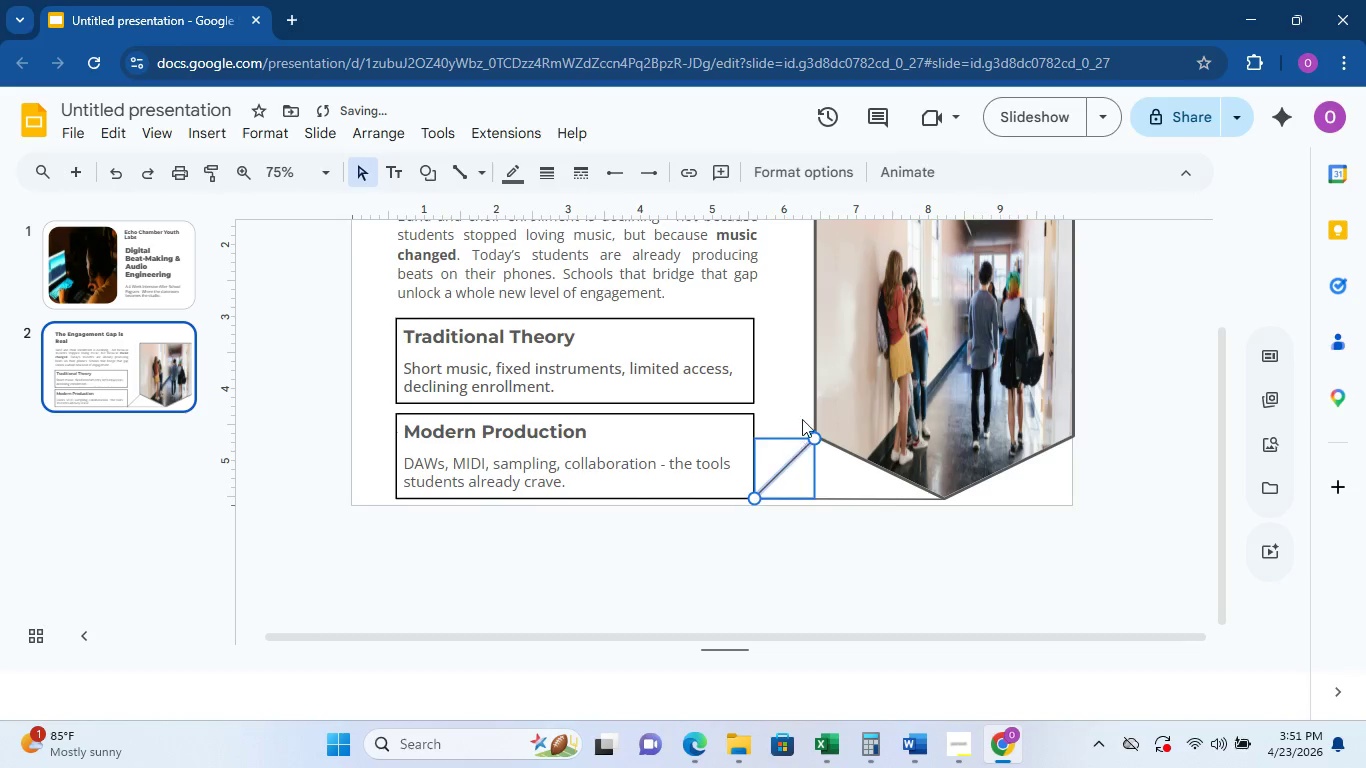 
left_click([801, 409])
 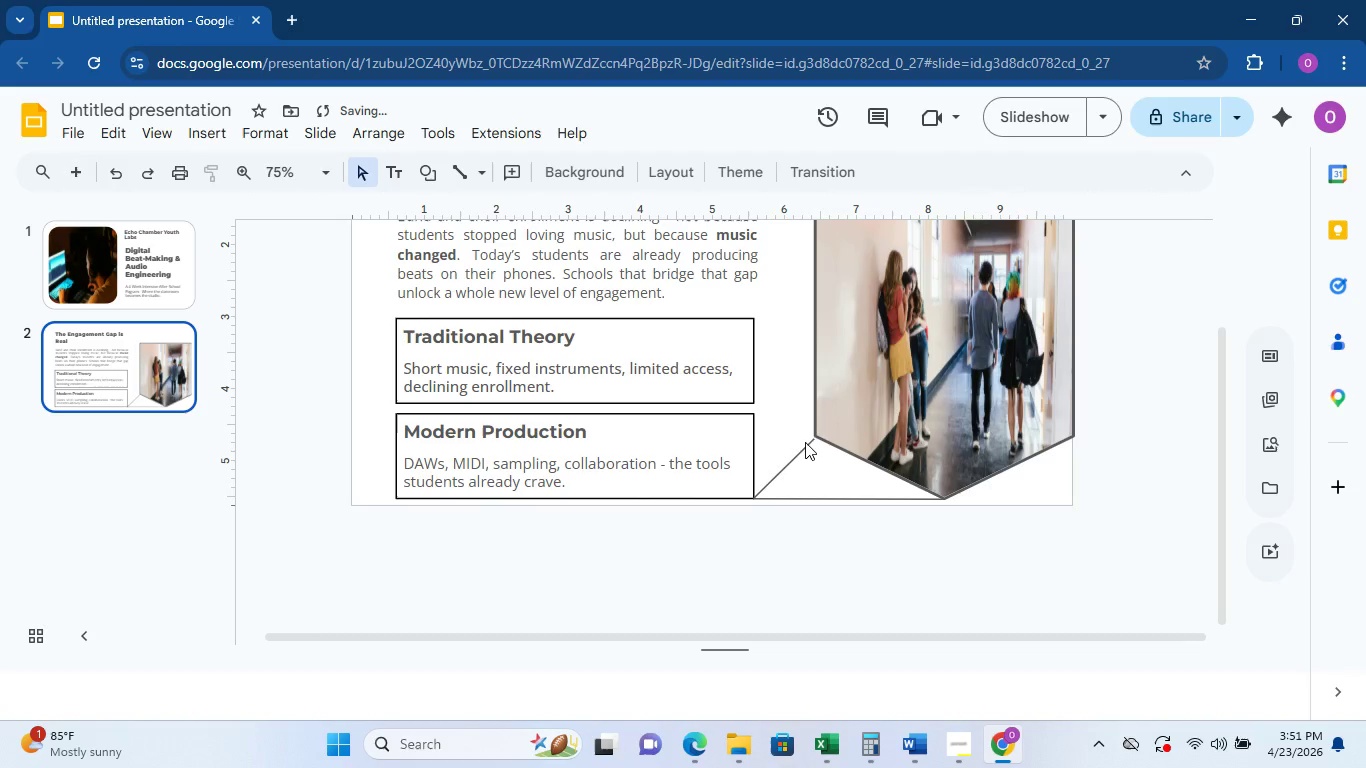 
double_click([806, 442])
 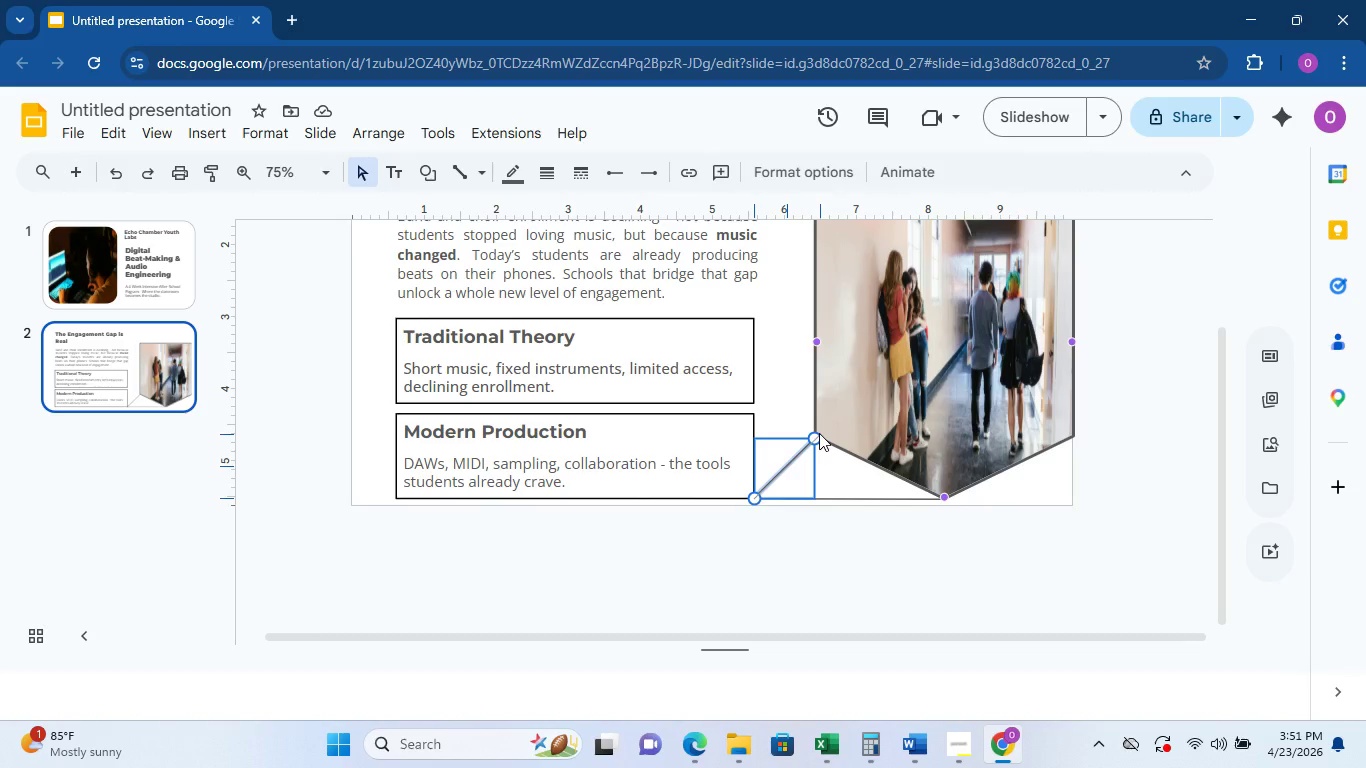 
left_click([798, 414])
 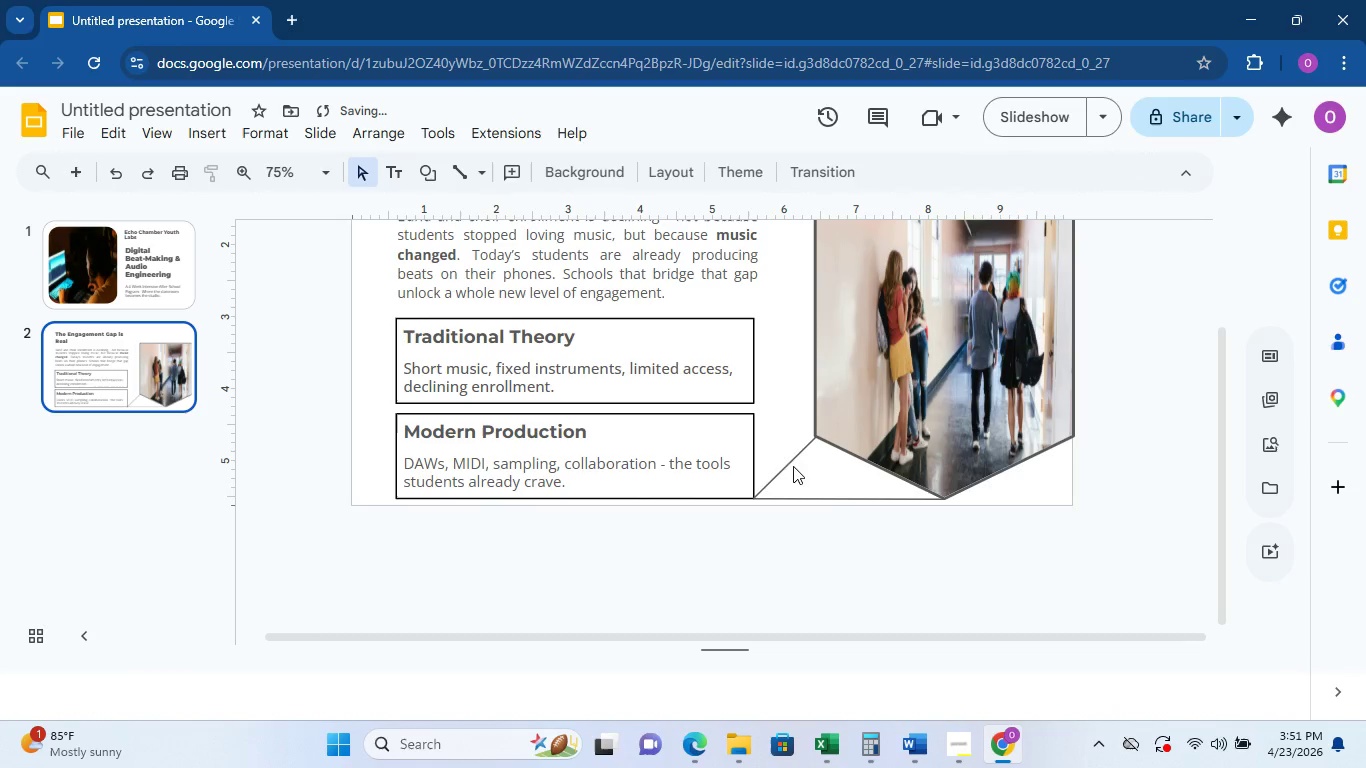 
left_click([792, 463])
 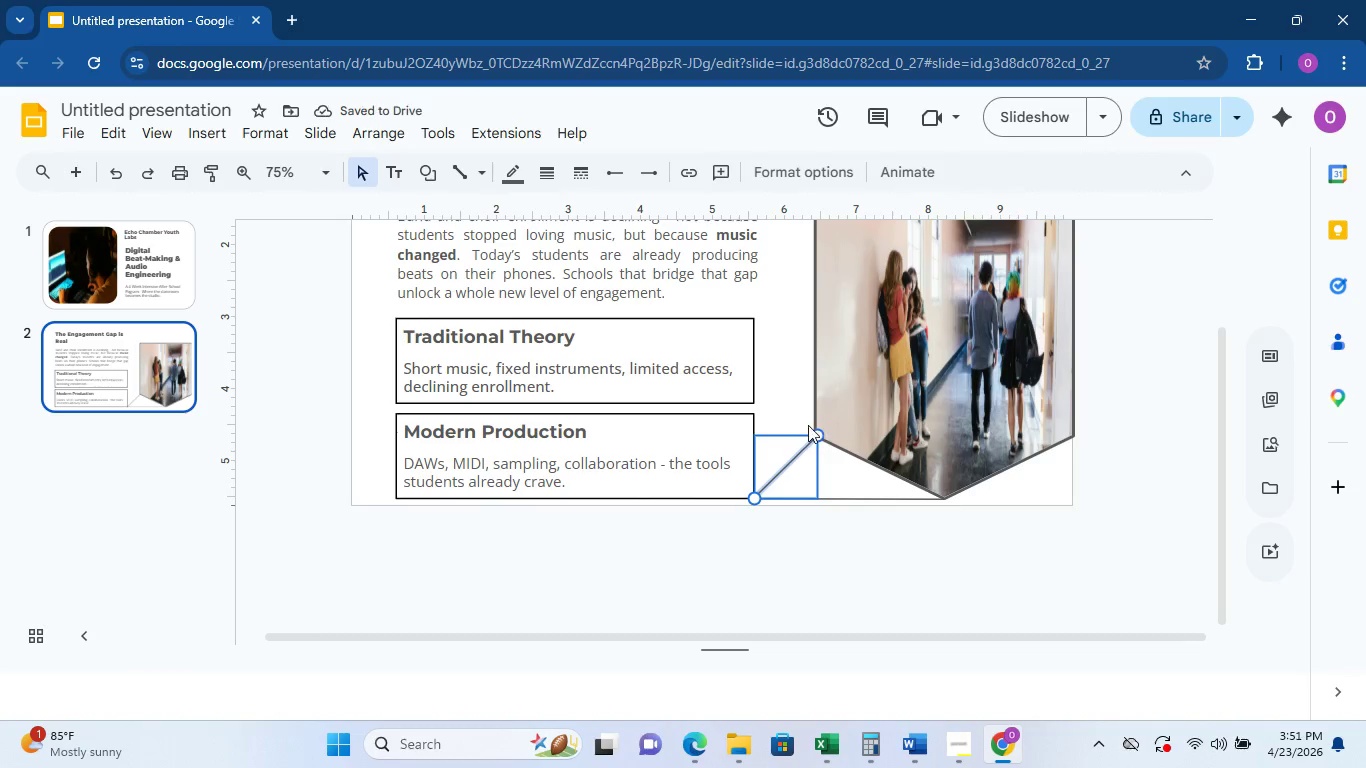 
left_click([791, 386])
 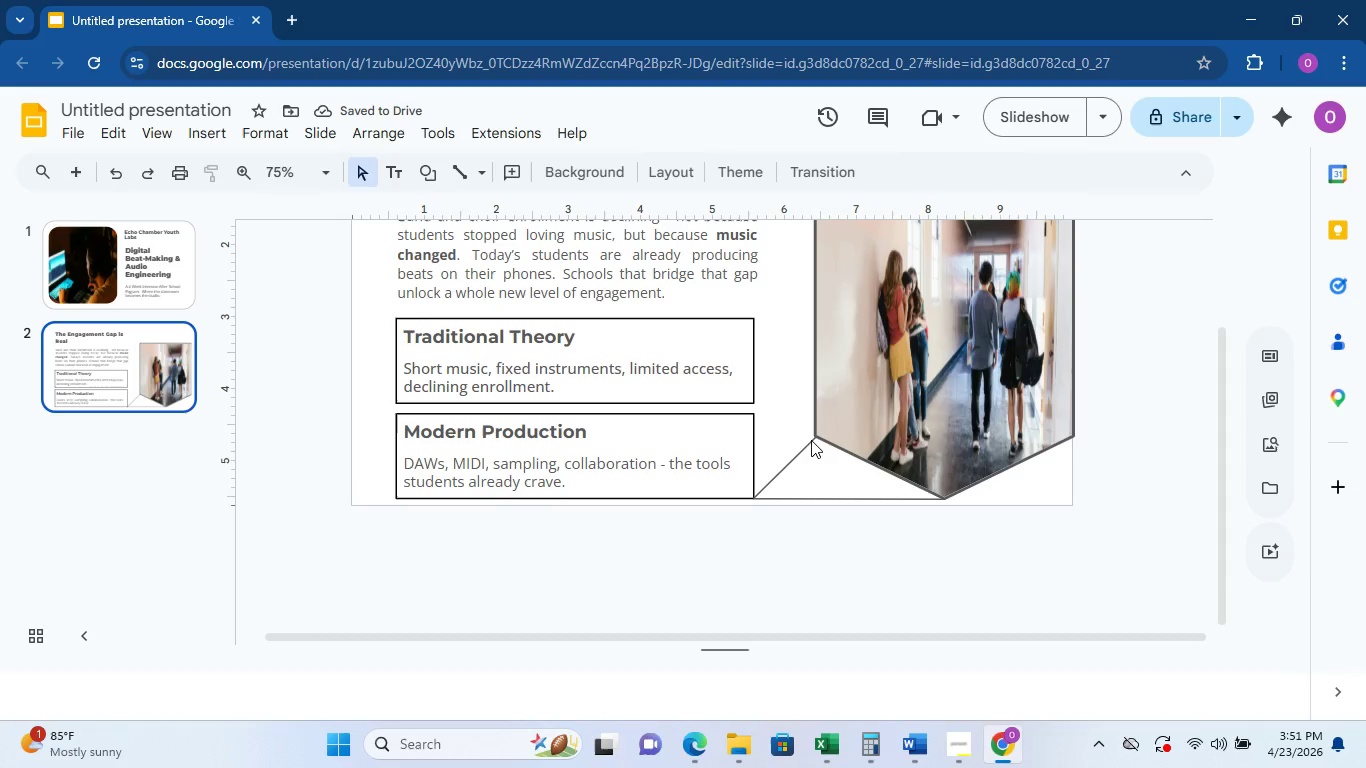 
left_click([804, 444])
 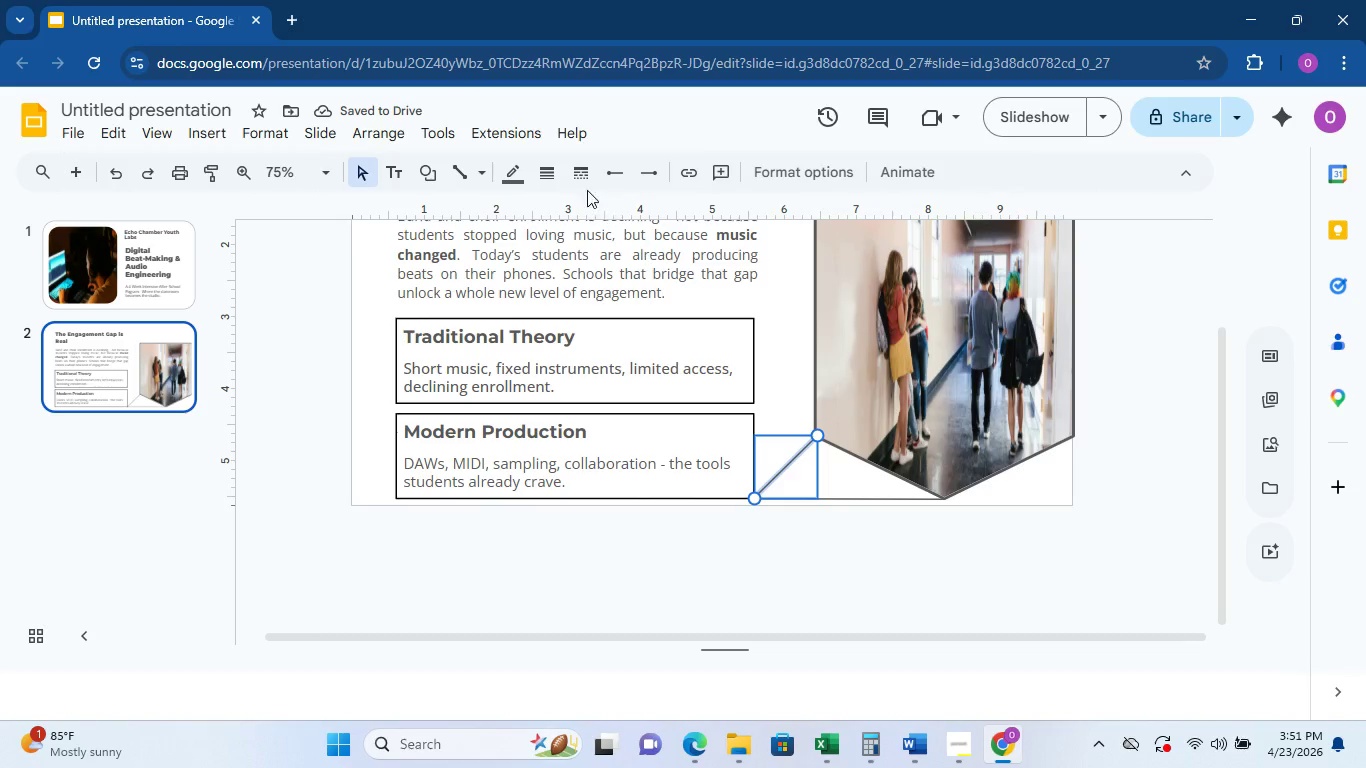 
left_click([572, 172])
 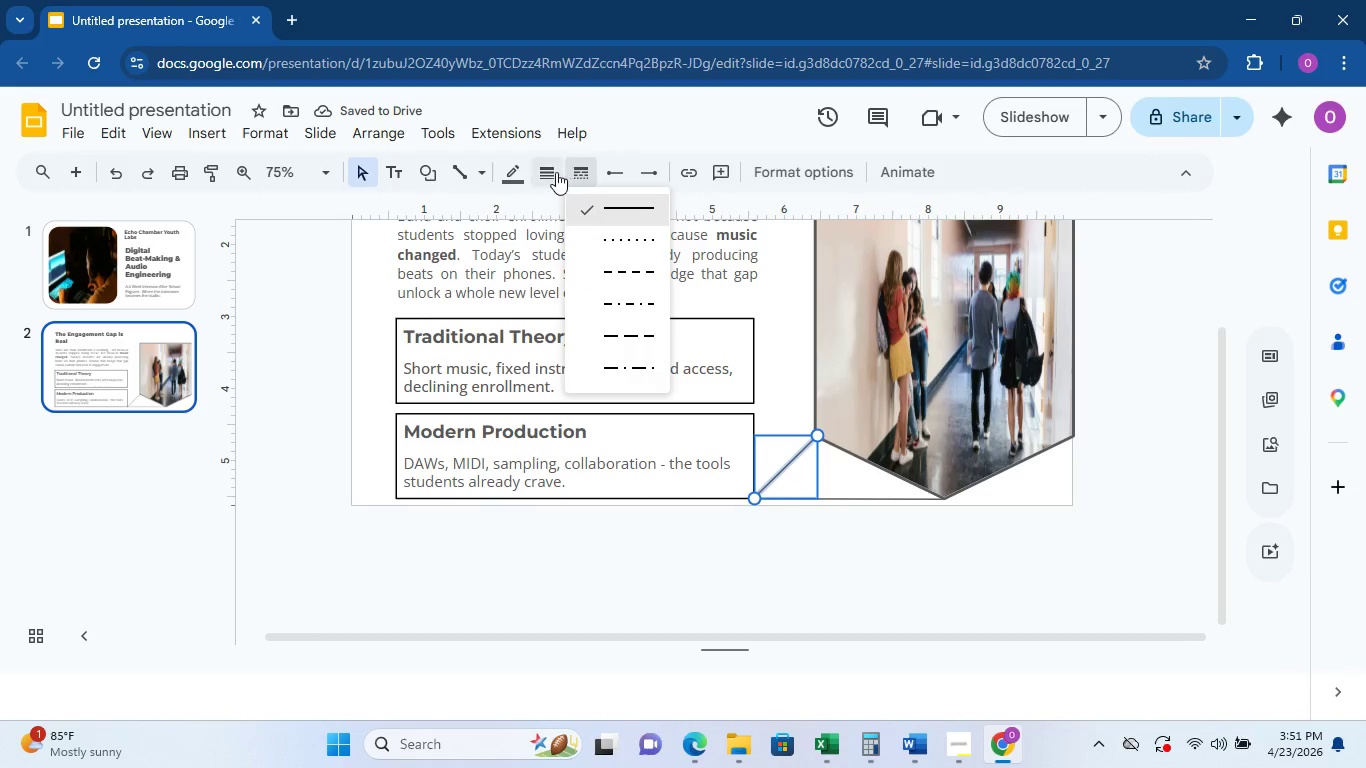 
left_click([554, 172])
 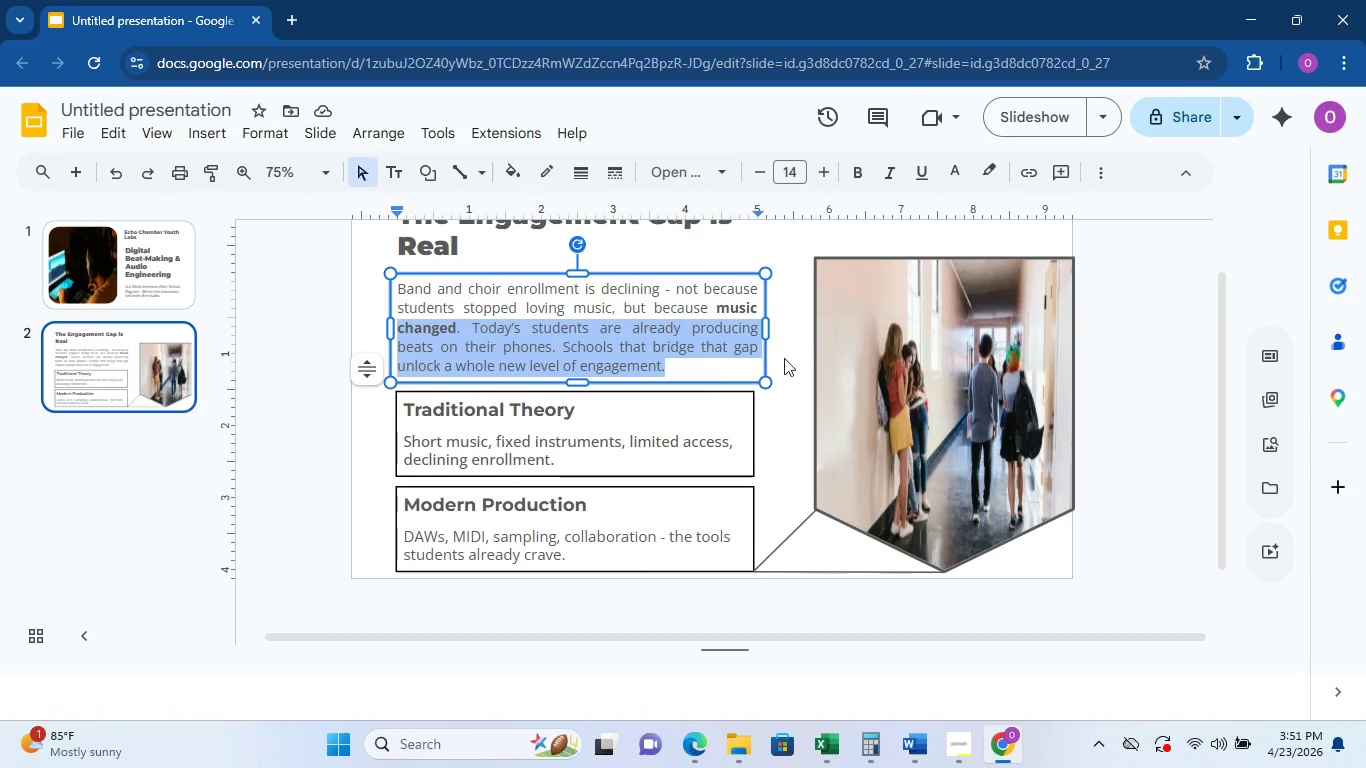 
left_click([770, 438])
 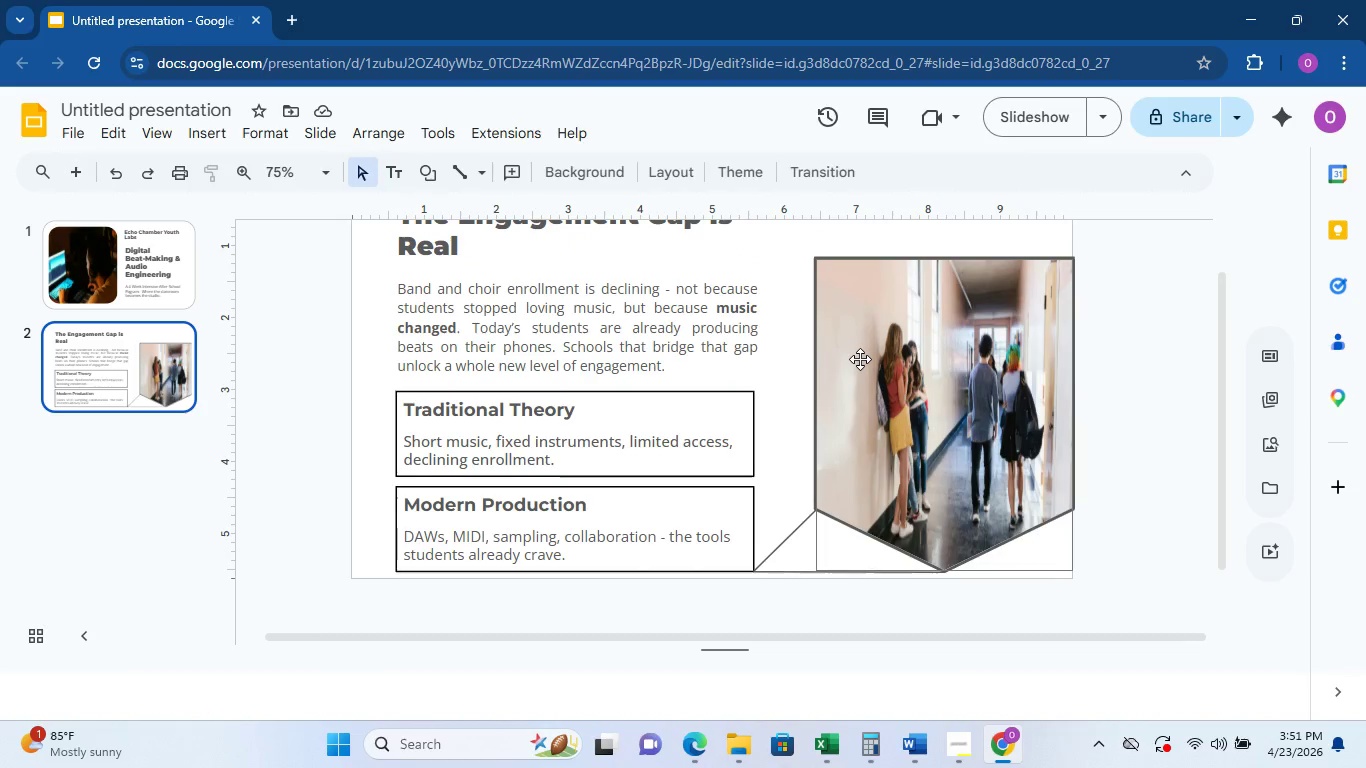 
wait(6.12)
 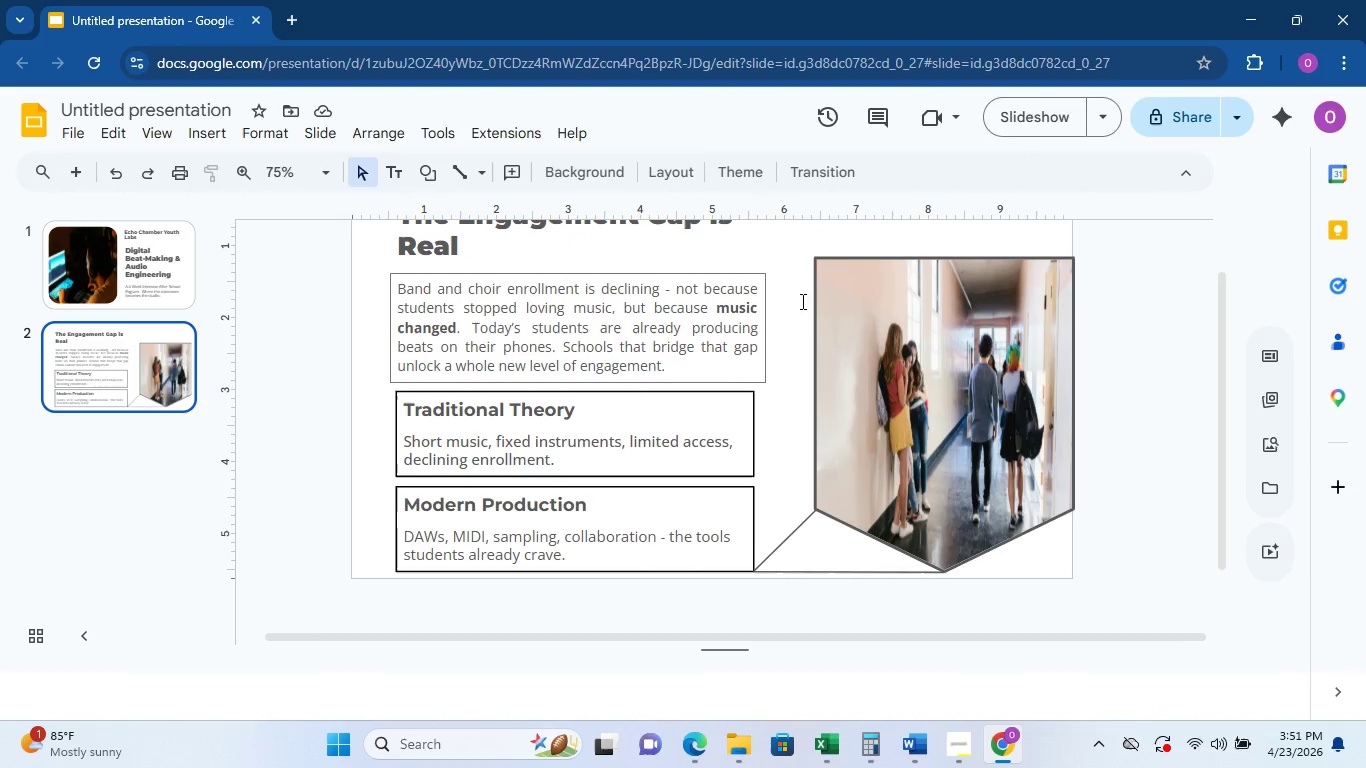 
left_click_drag(start_coordinate=[942, 262], to_coordinate=[941, 285])
 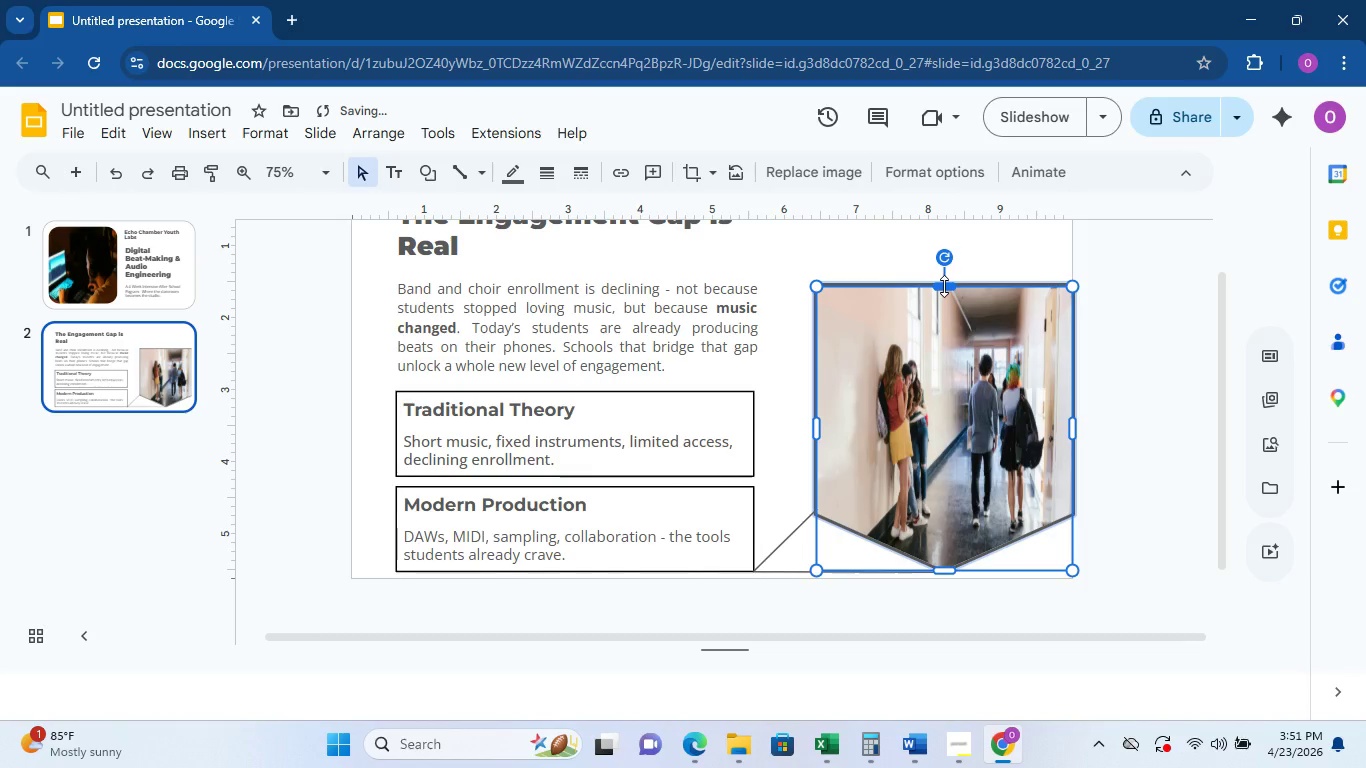 
left_click([944, 286])
 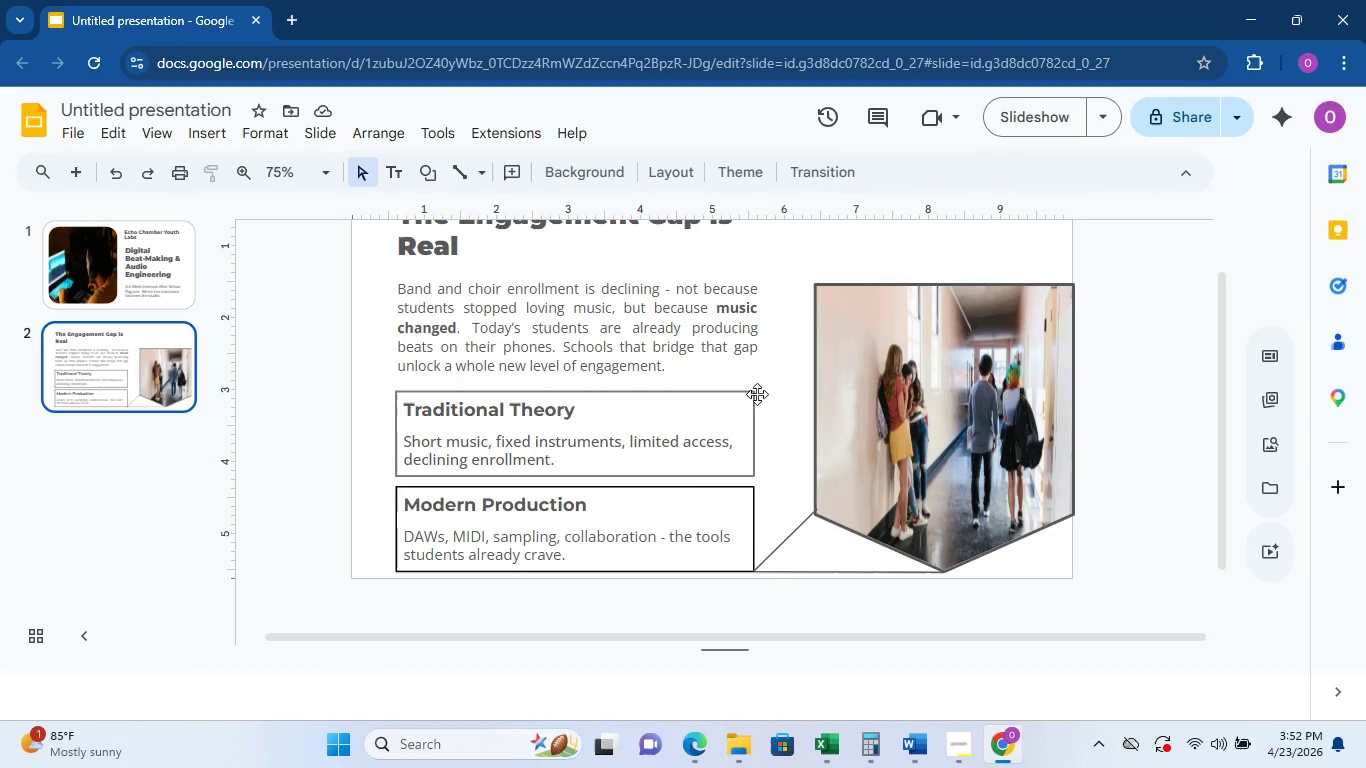 
wait(15.69)
 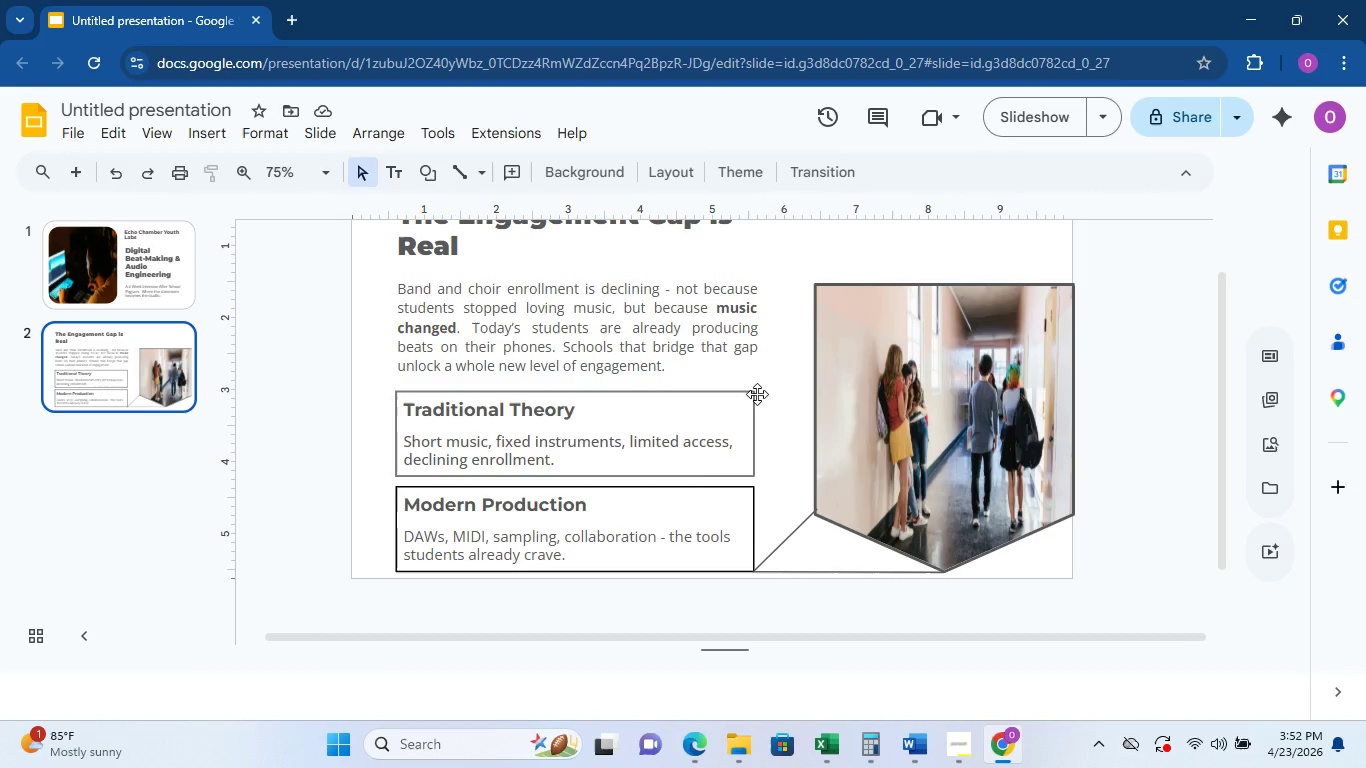 
left_click([447, 173])
 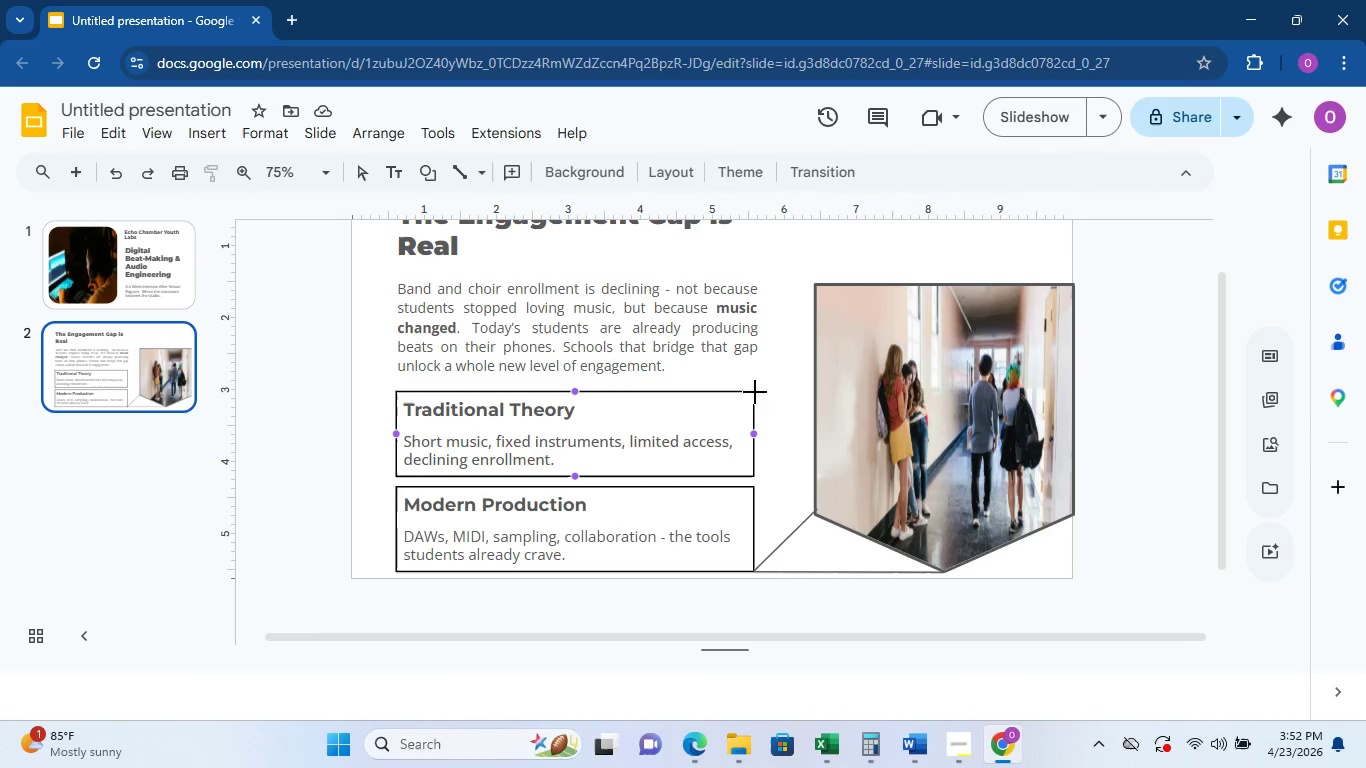 
left_click_drag(start_coordinate=[752, 391], to_coordinate=[811, 356])
 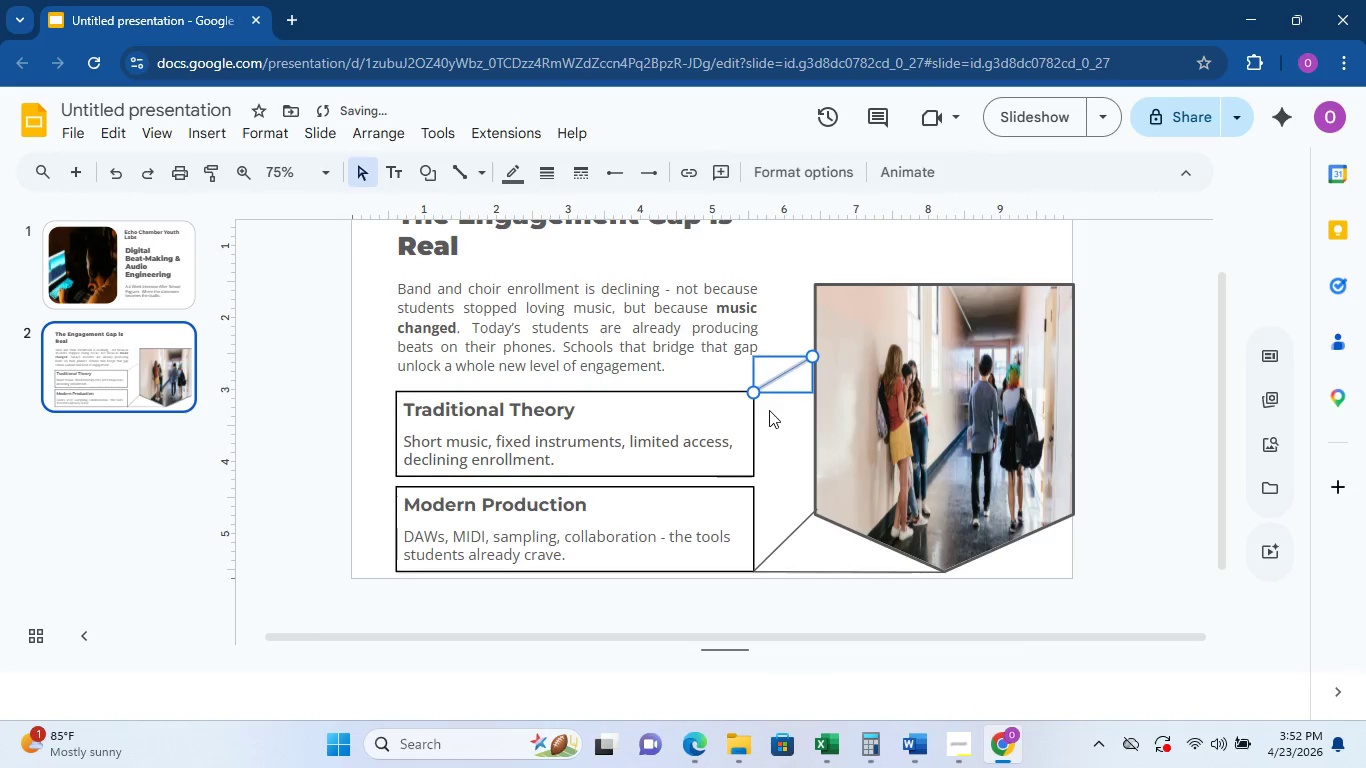 
left_click([769, 412])
 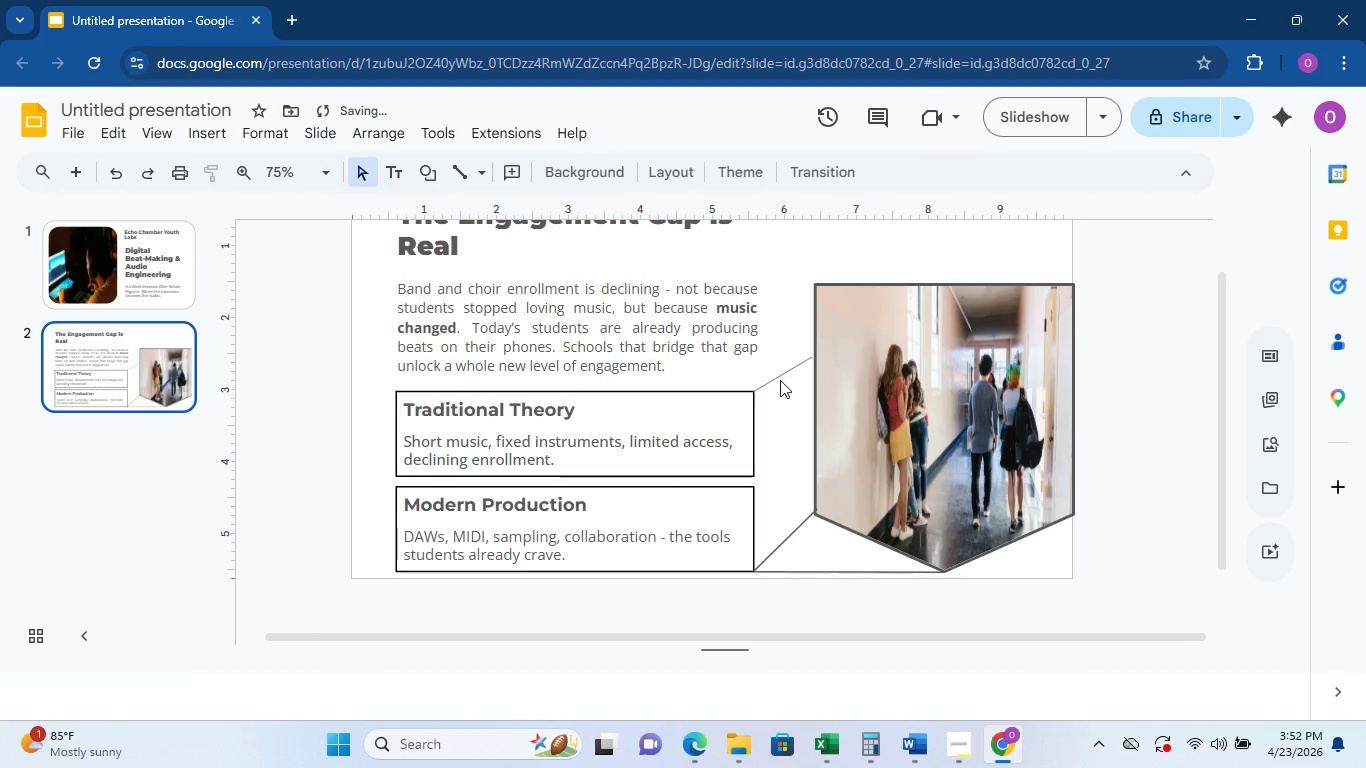 
left_click([781, 379])
 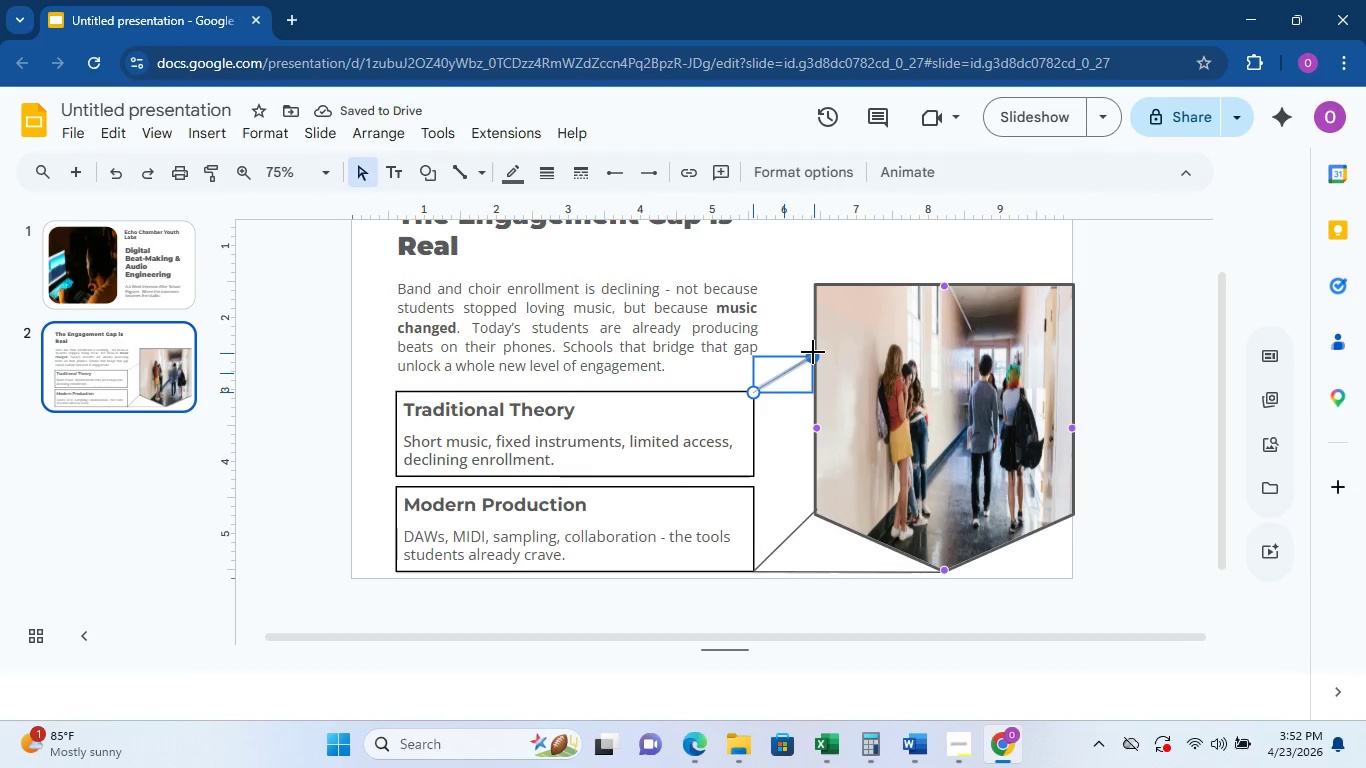 
left_click([790, 347])
 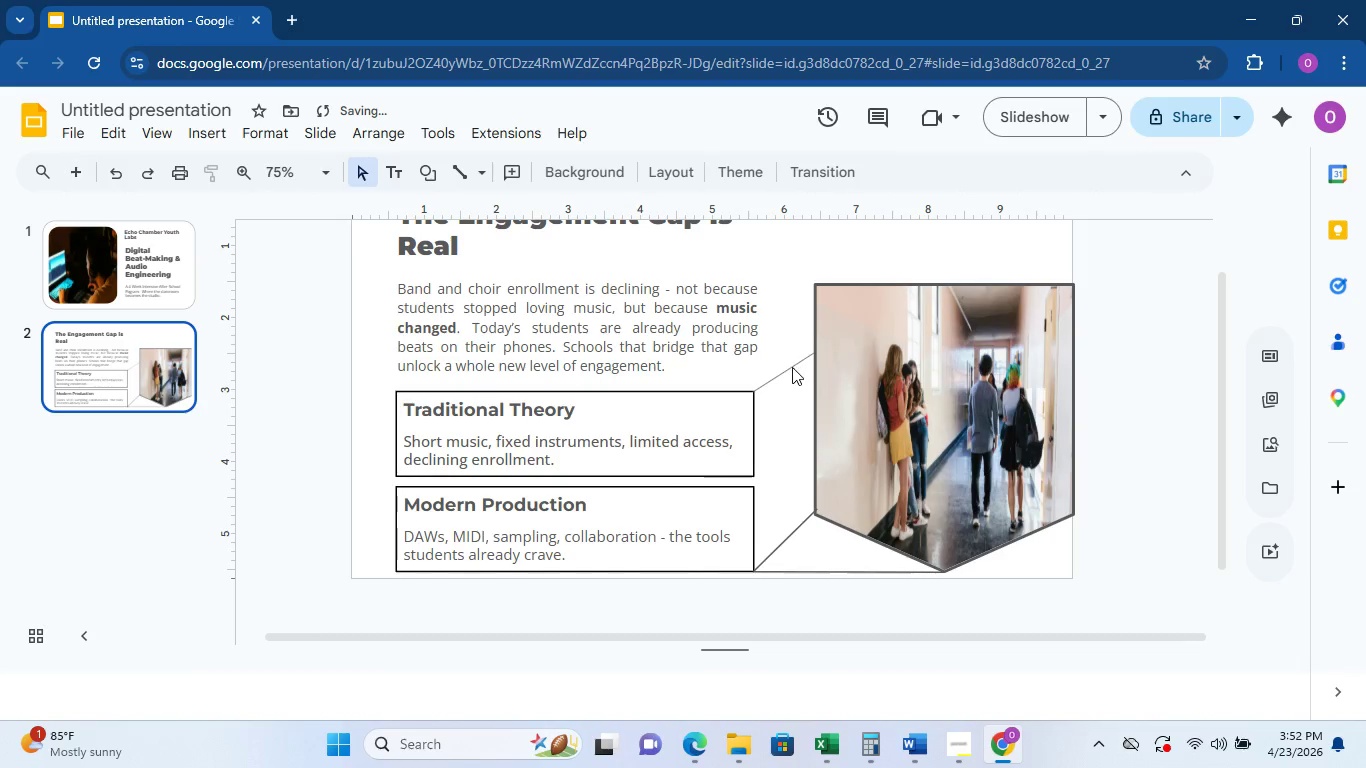 
left_click([792, 368])
 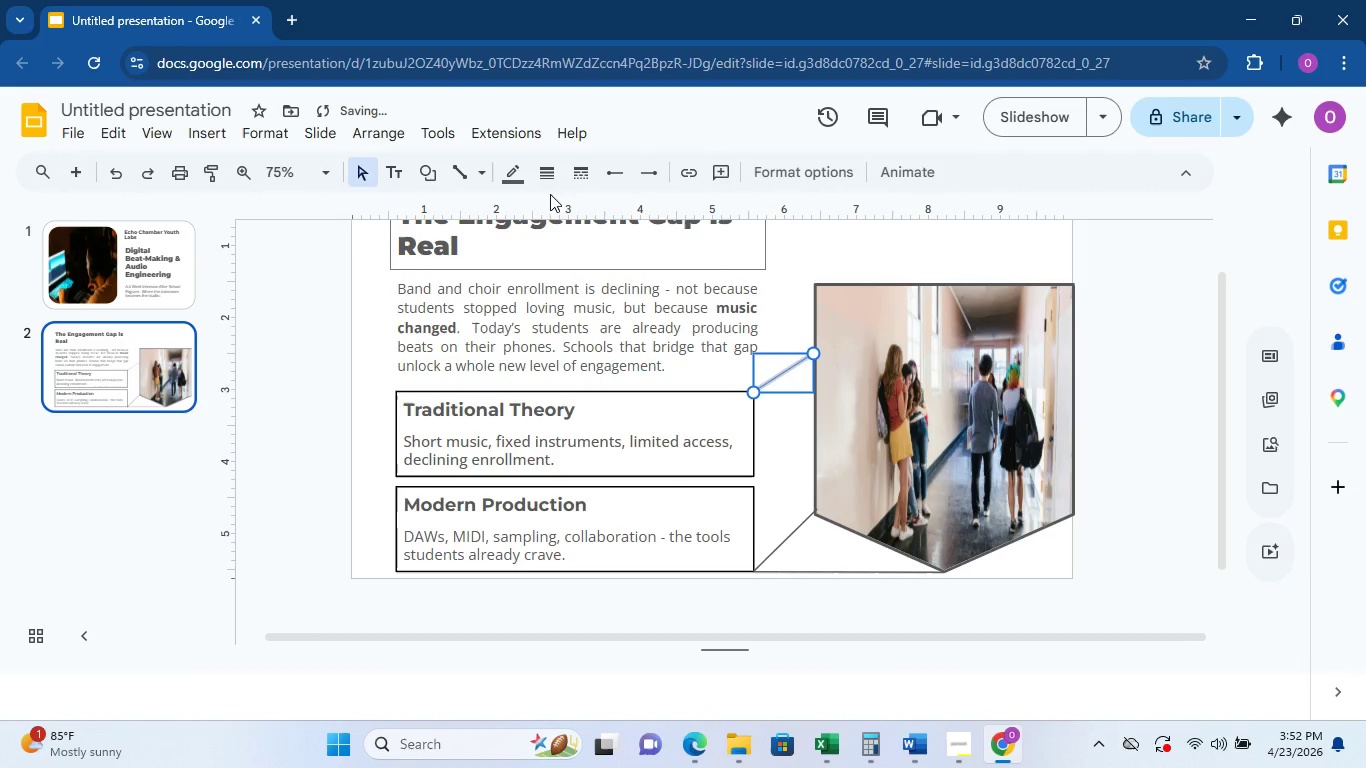 
left_click([545, 177])
 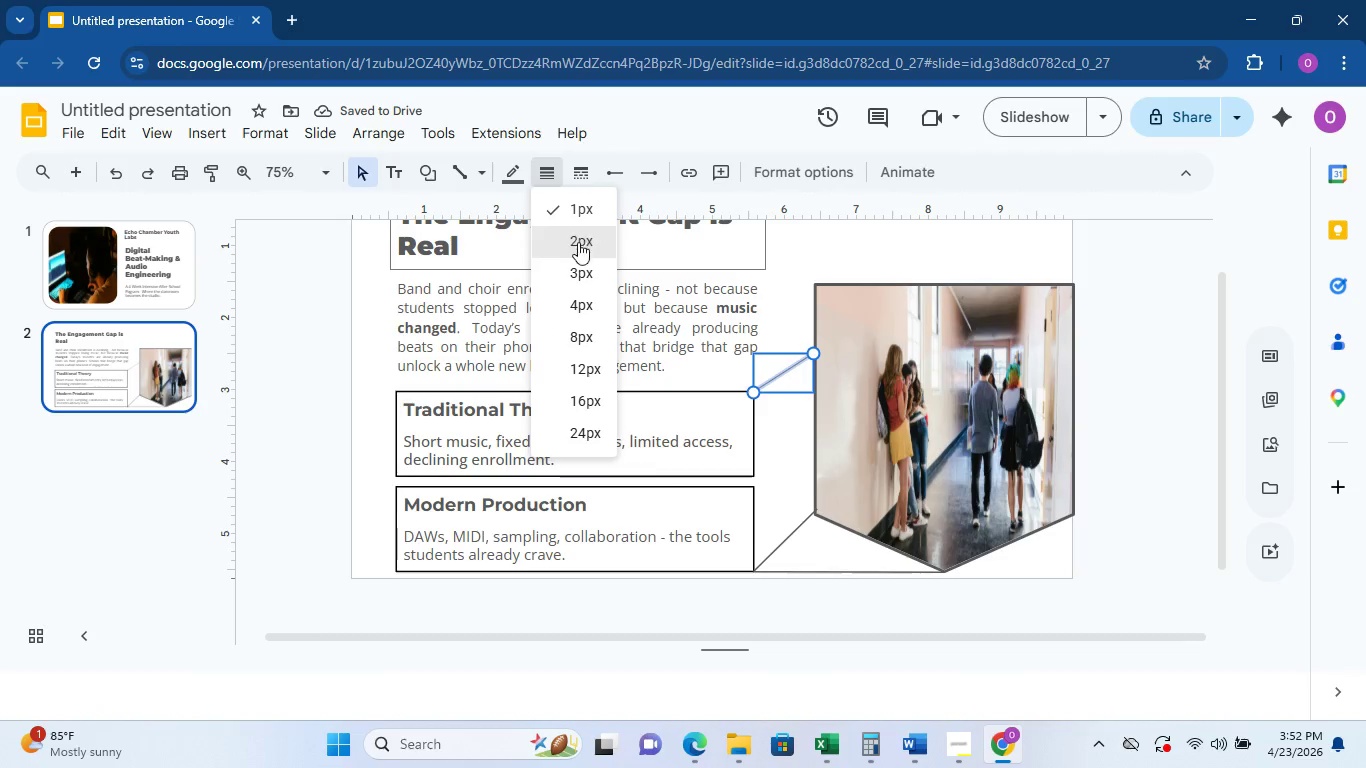 
left_click([579, 243])
 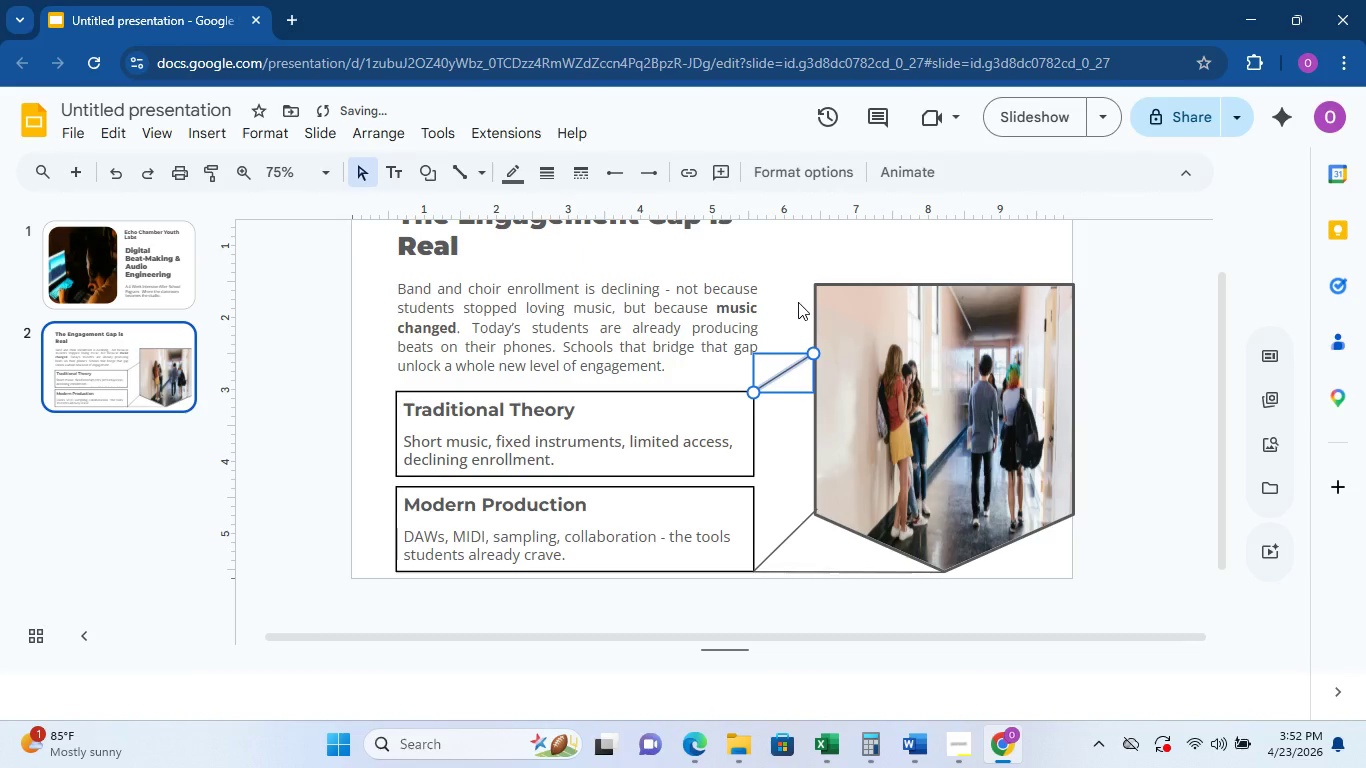 
left_click([798, 302])
 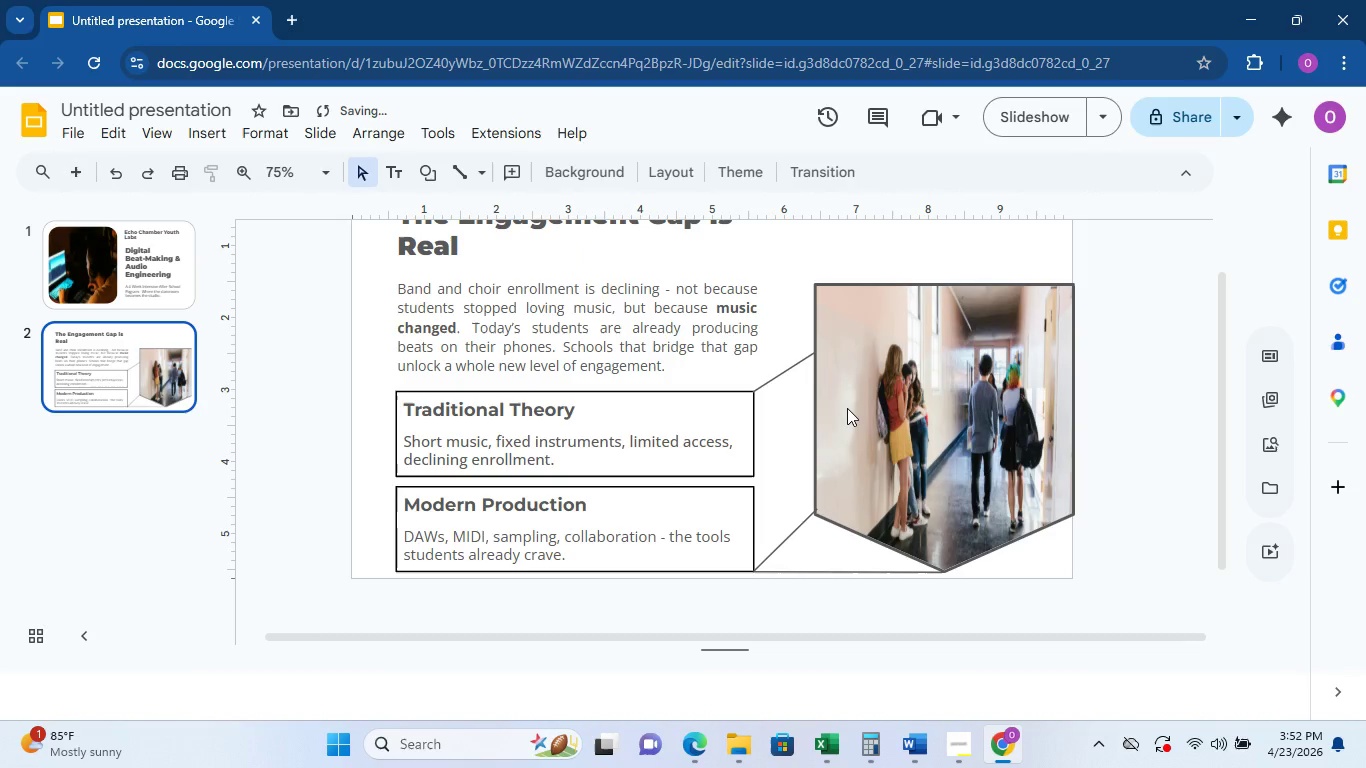 
scroll: coordinate [847, 408], scroll_direction: down, amount: 2.0
 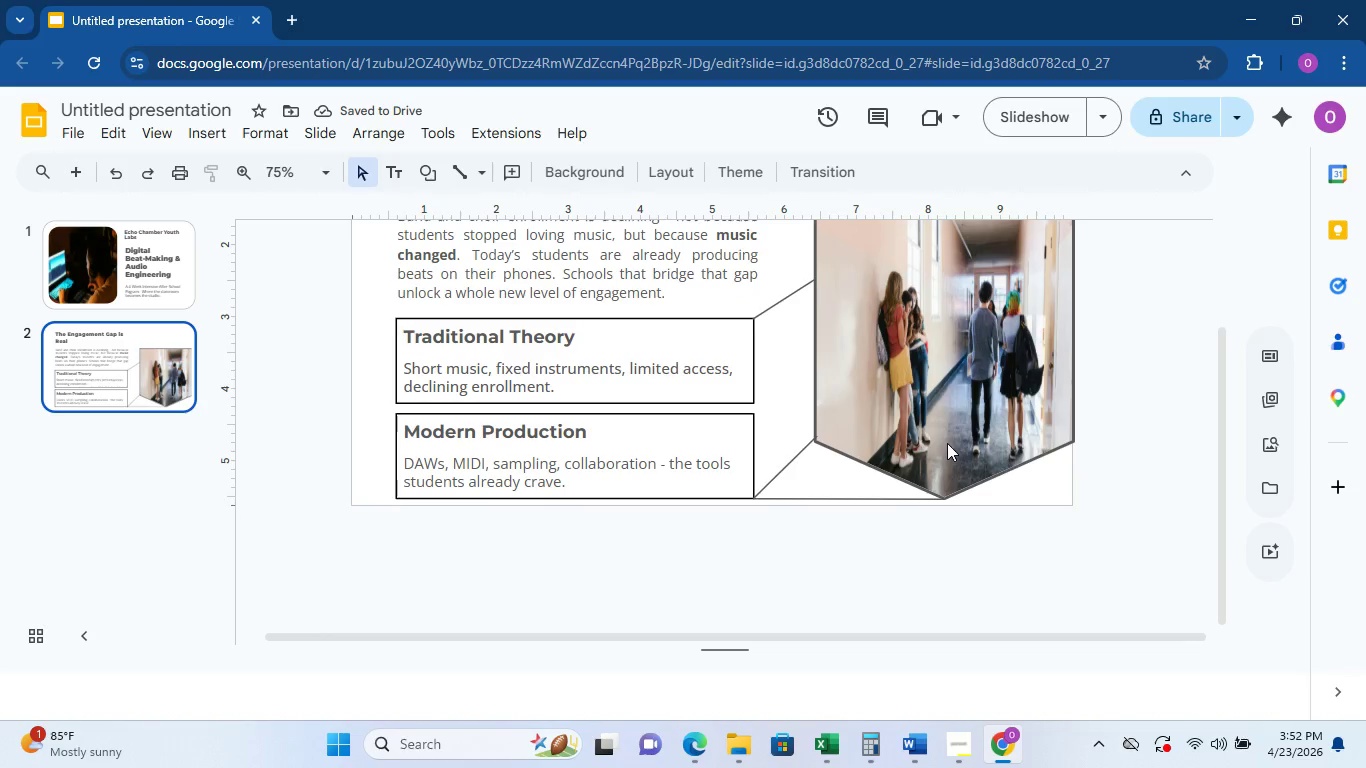 
scroll: coordinate [947, 443], scroll_direction: up, amount: 1.0
 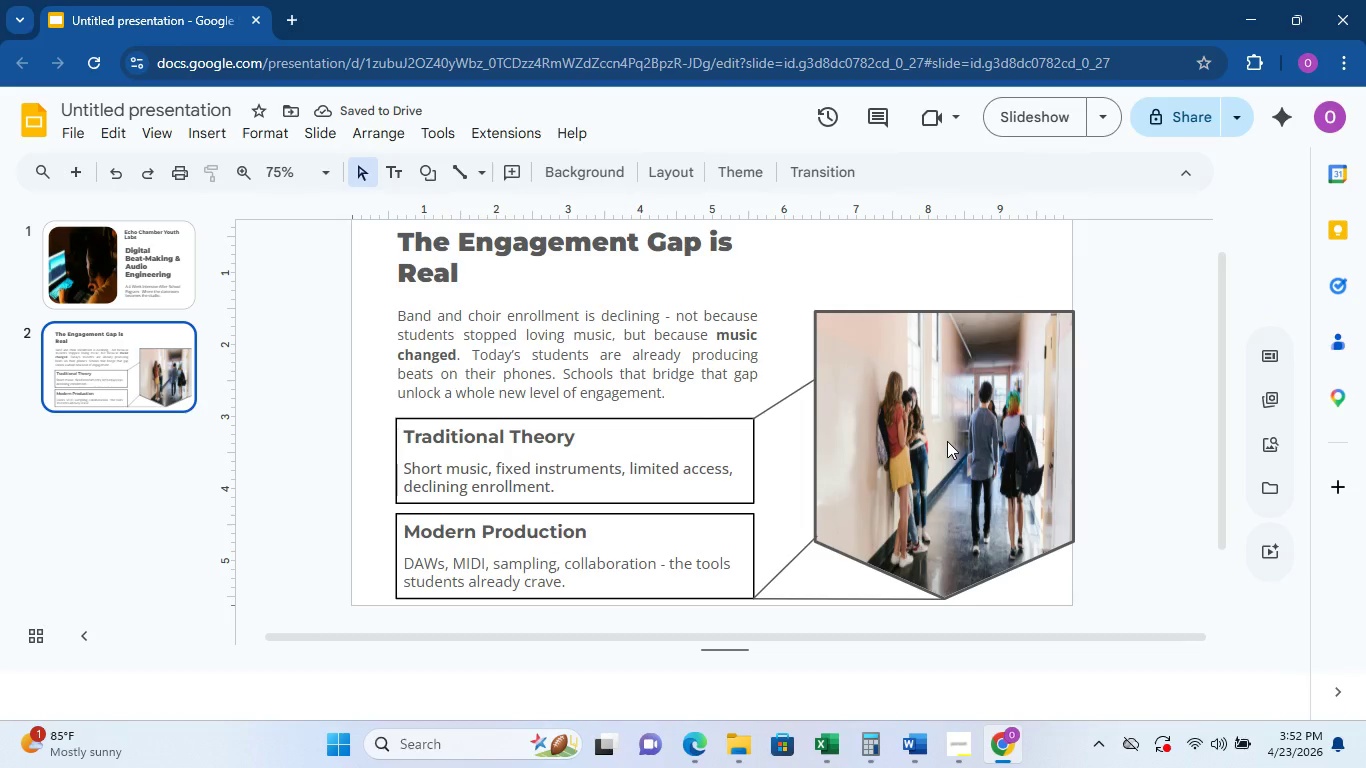 
hold_key(key=ControlLeft, duration=0.34)
 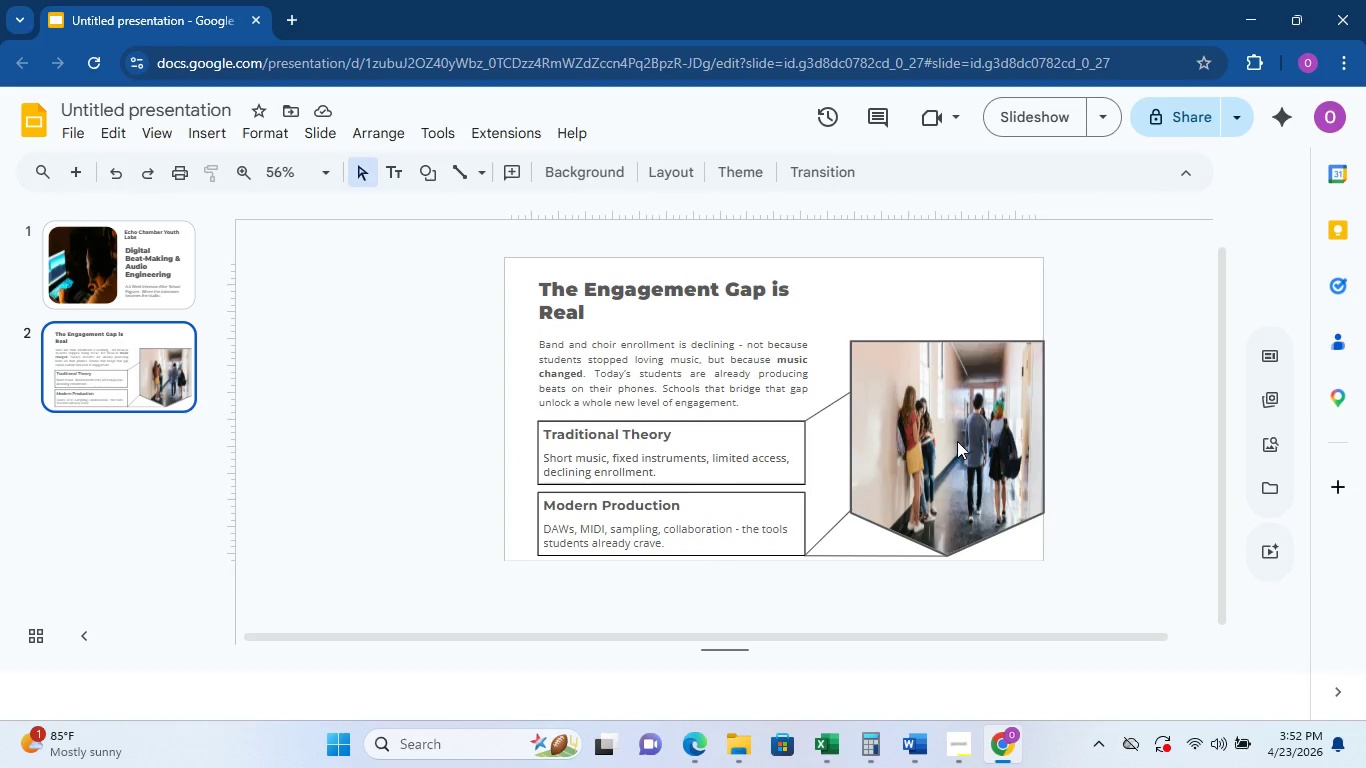 
key(Control+Shift+ShiftLeft)
 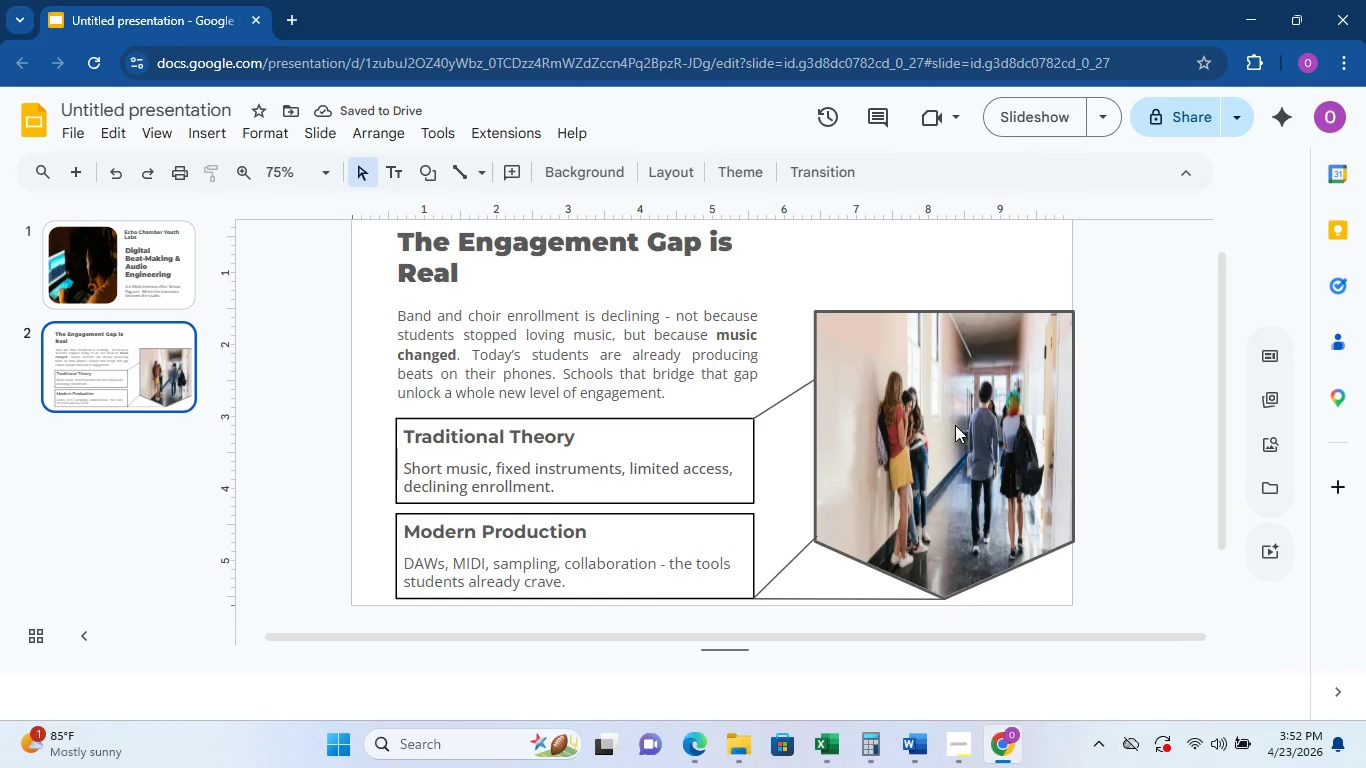 
scroll: coordinate [955, 425], scroll_direction: down, amount: 1.0
 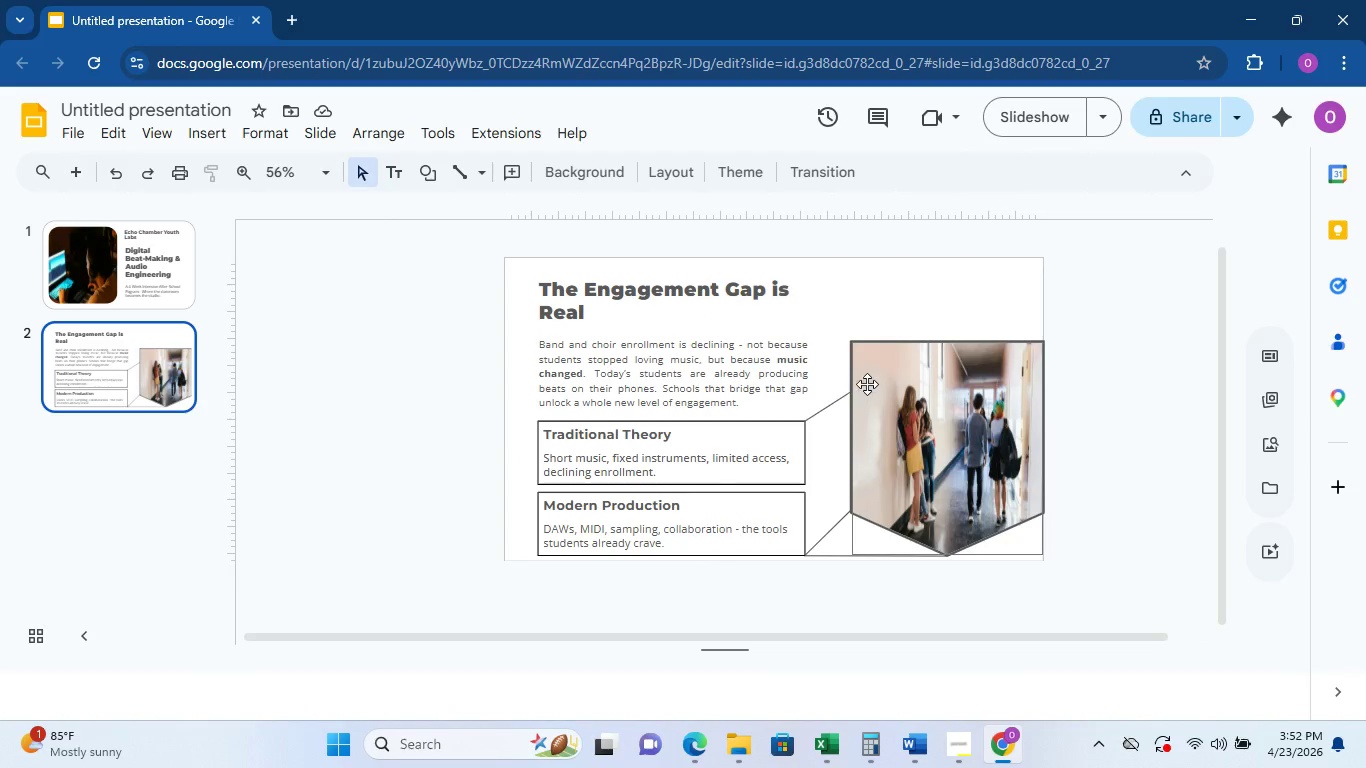 
left_click([943, 311])
 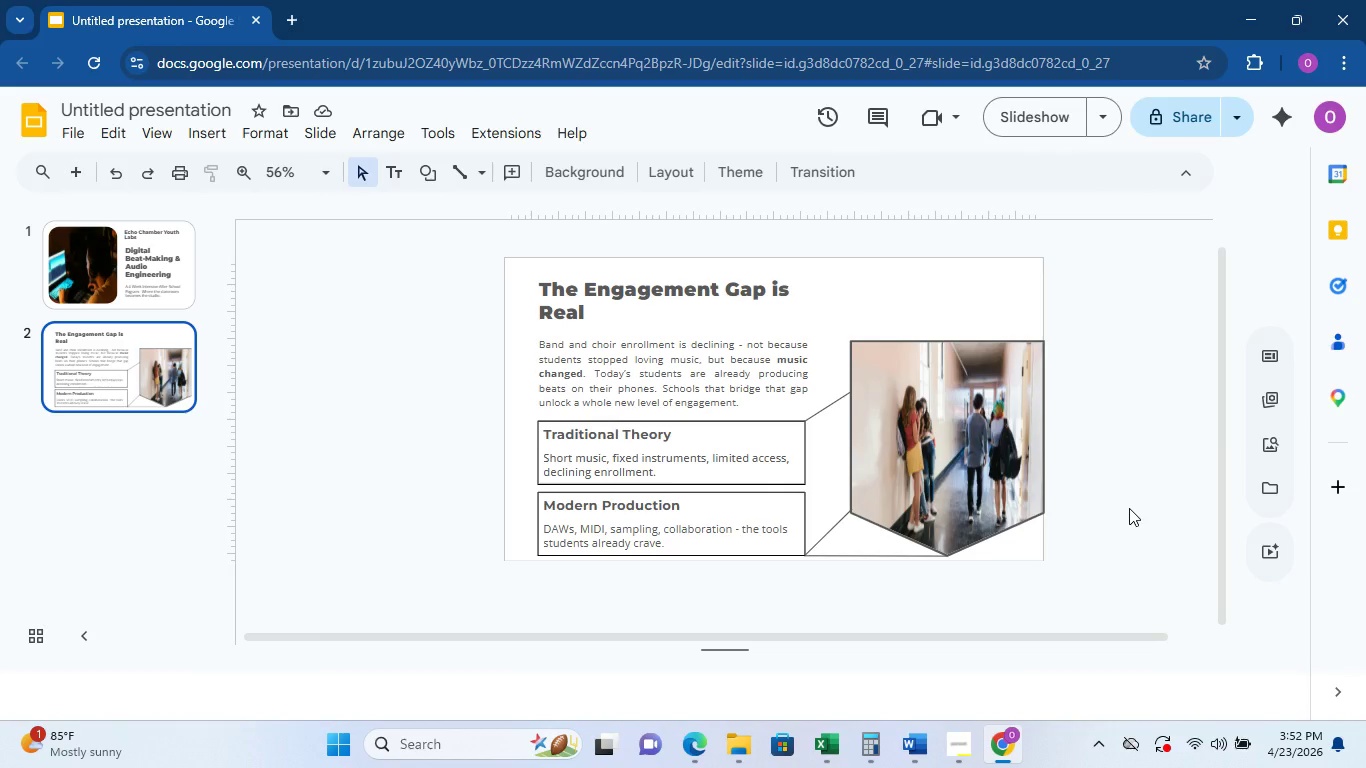 
wait(10.94)
 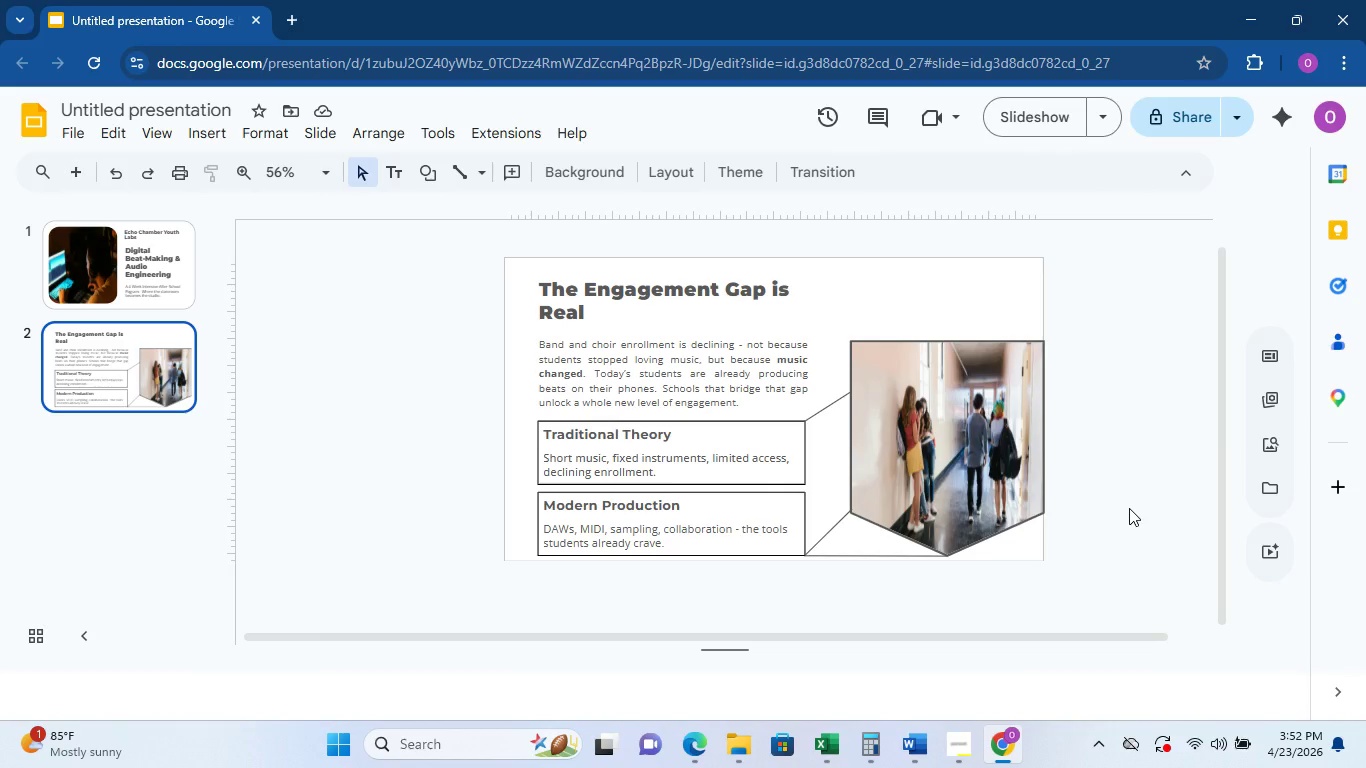 
left_click([985, 468])
 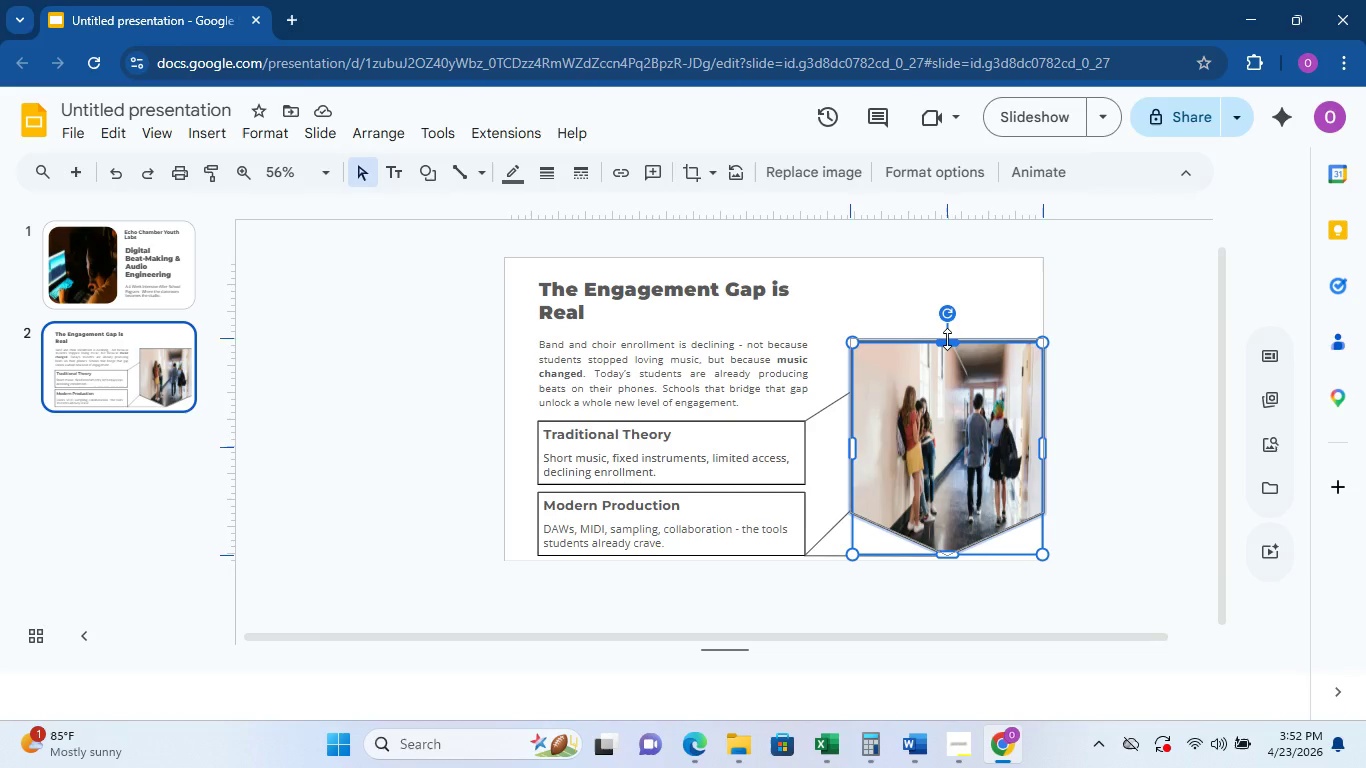 
wait(5.99)
 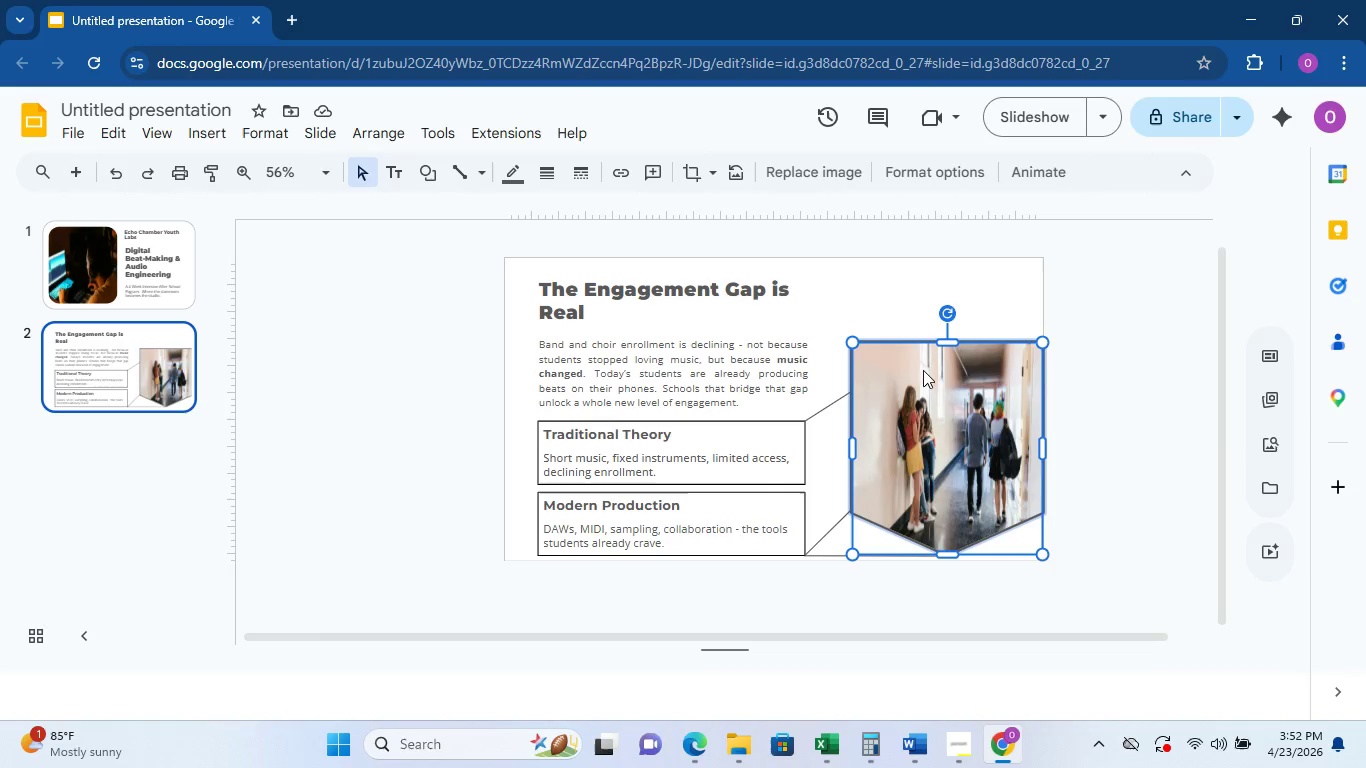 
left_click([966, 278])
 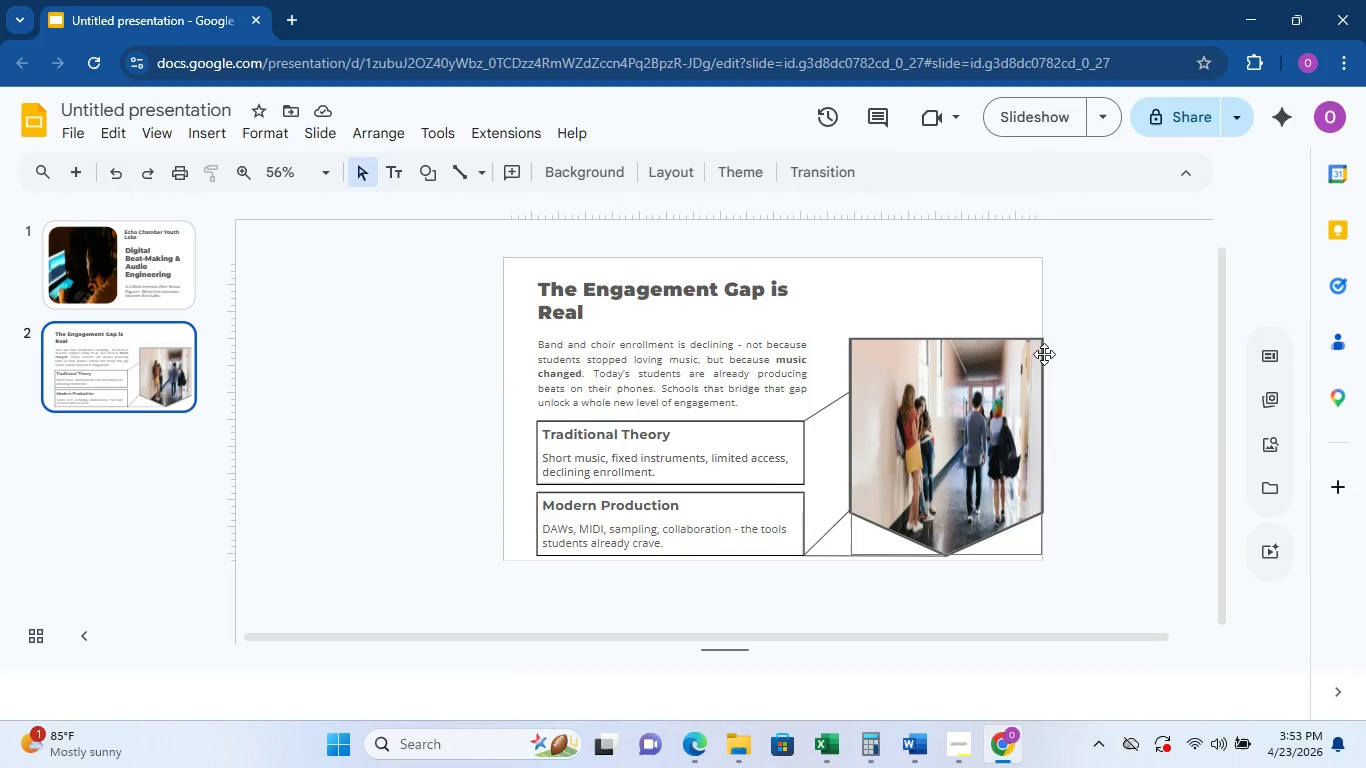 
wait(9.5)
 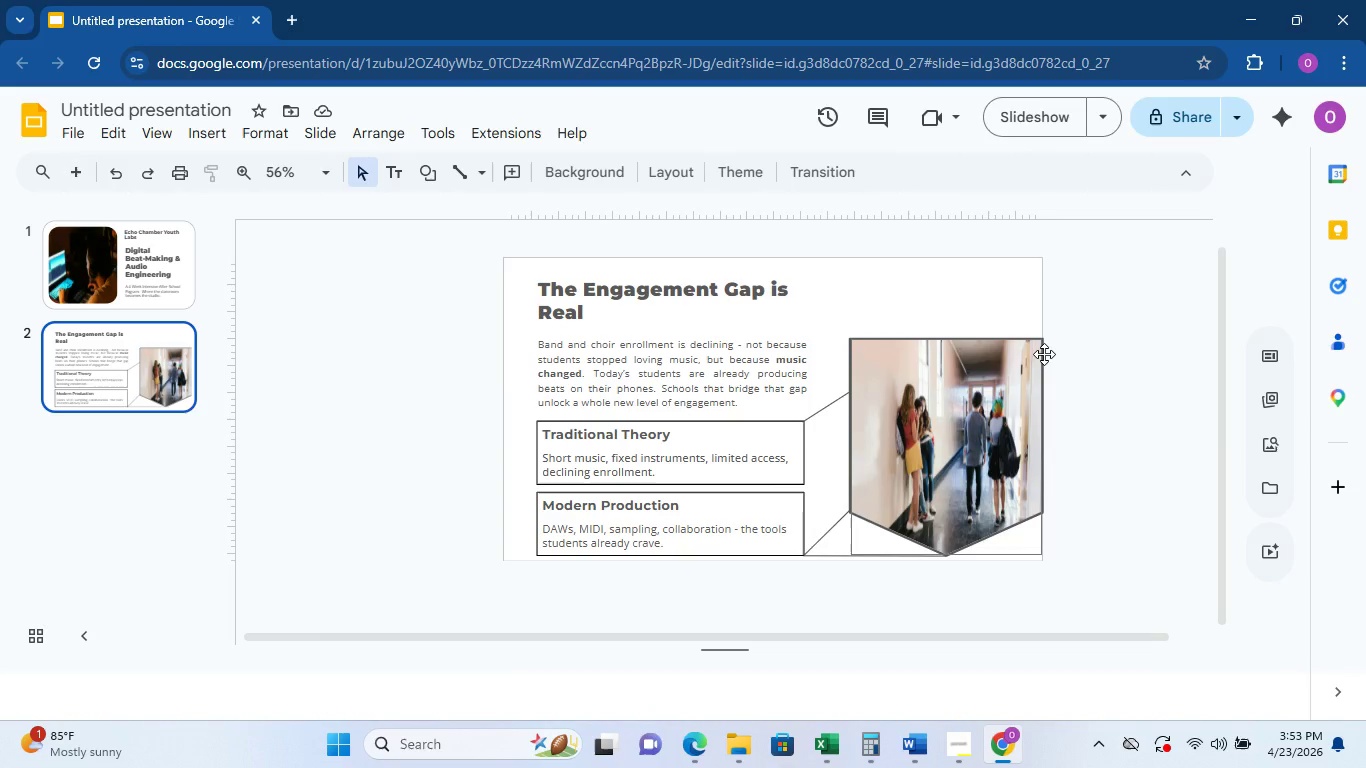 
left_click([956, 277])
 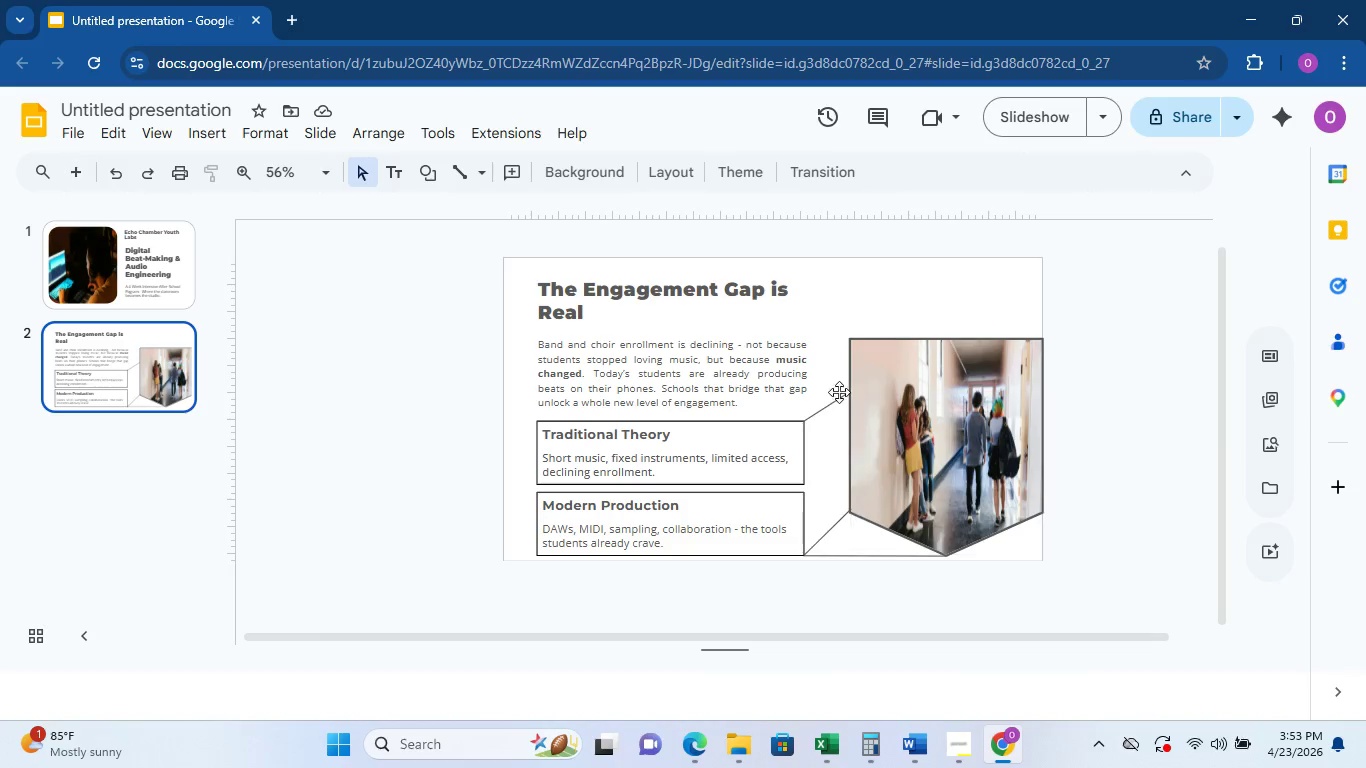 
double_click([829, 399])
 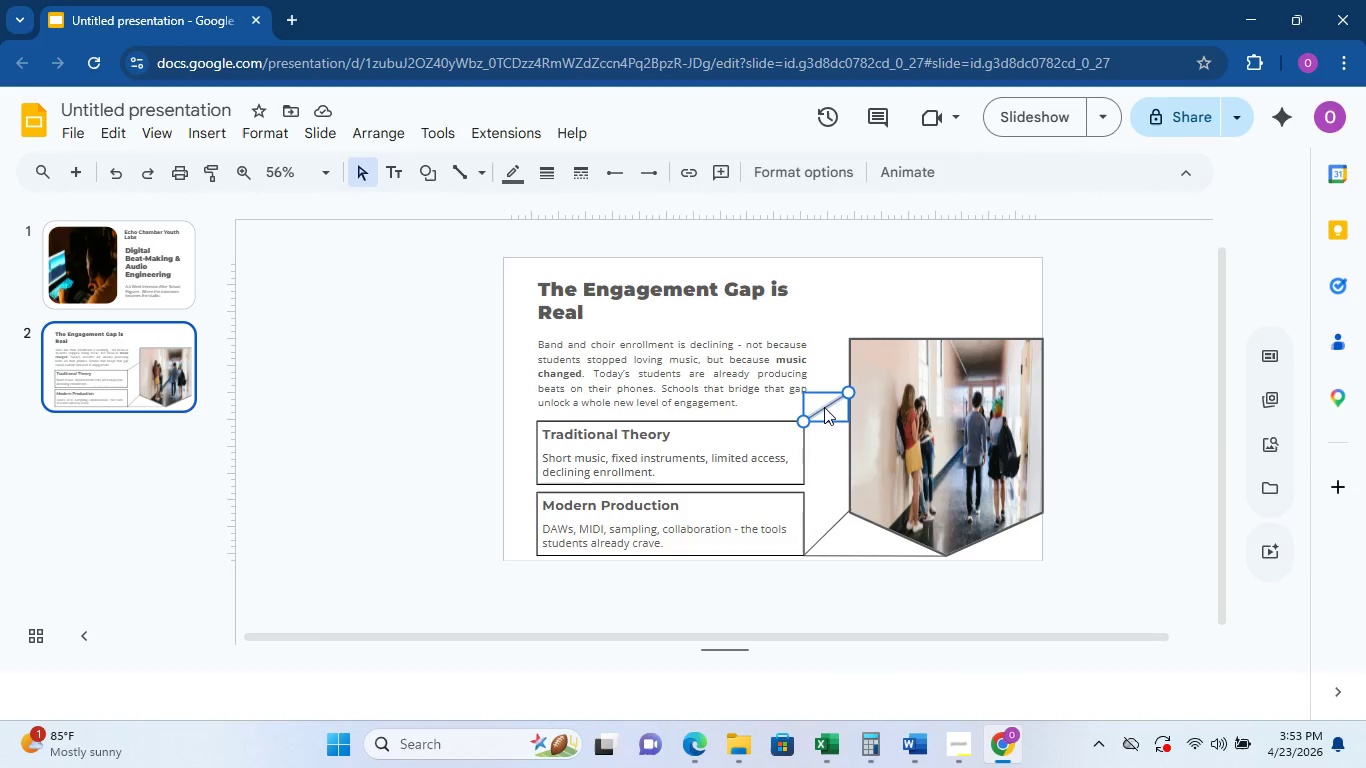 
triple_click([824, 407])
 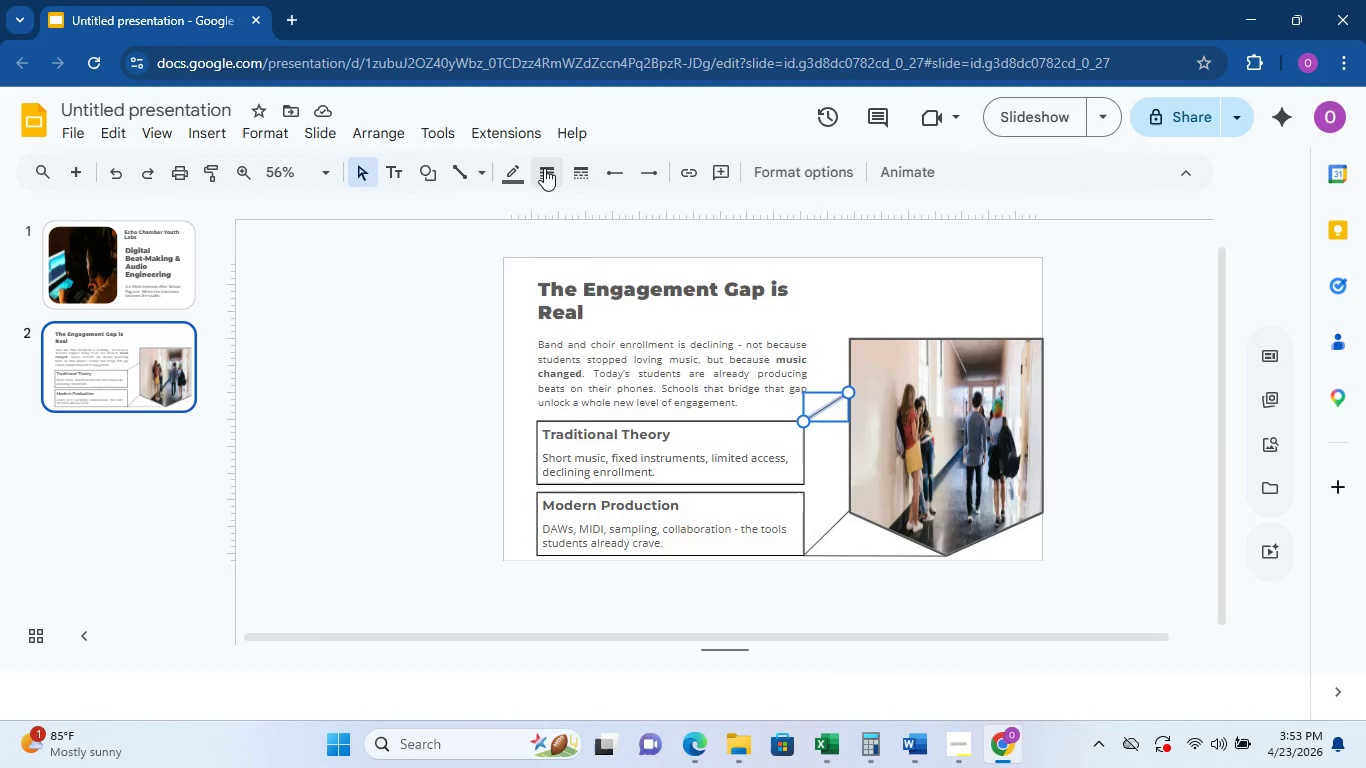 
left_click([551, 167])
 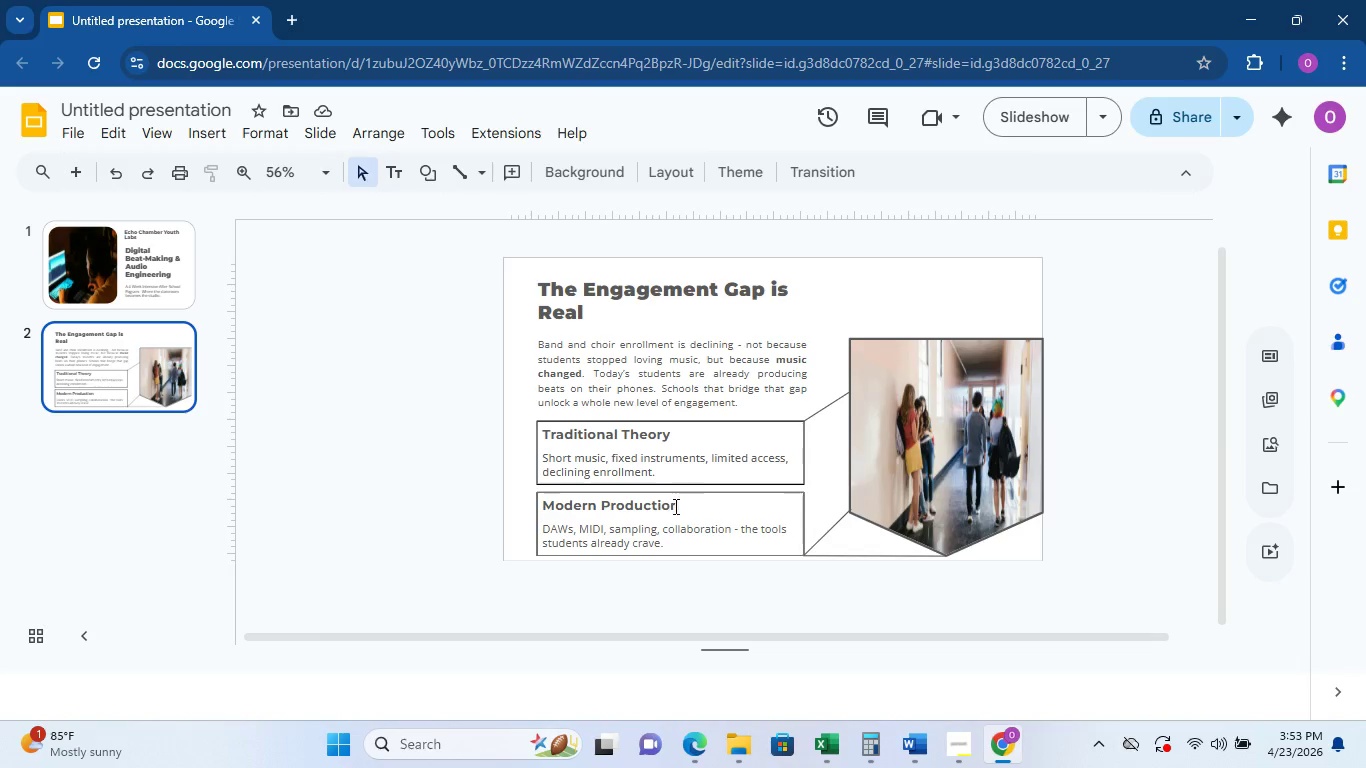 
wait(5.3)
 